 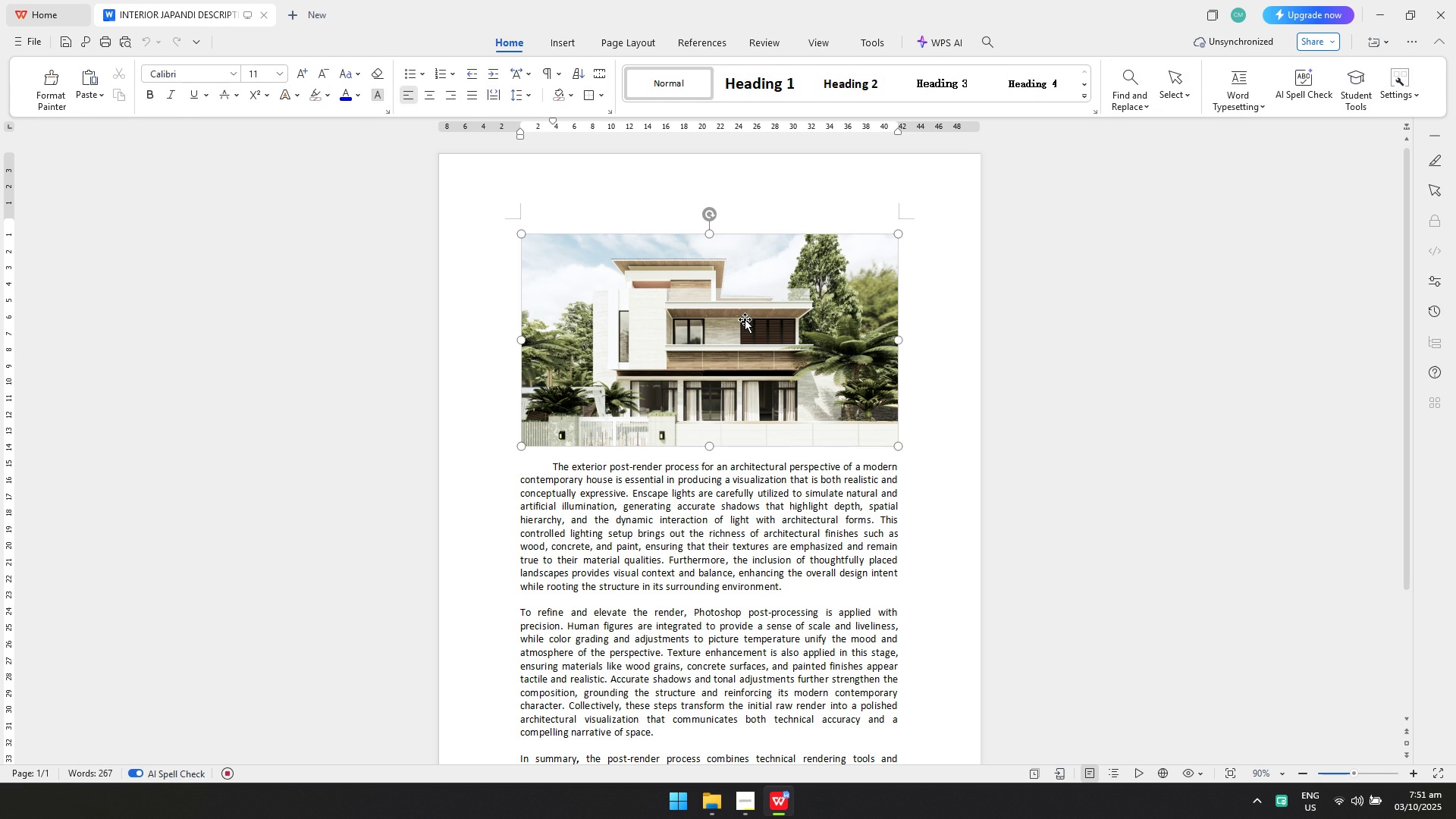 
right_click([745, 319])
 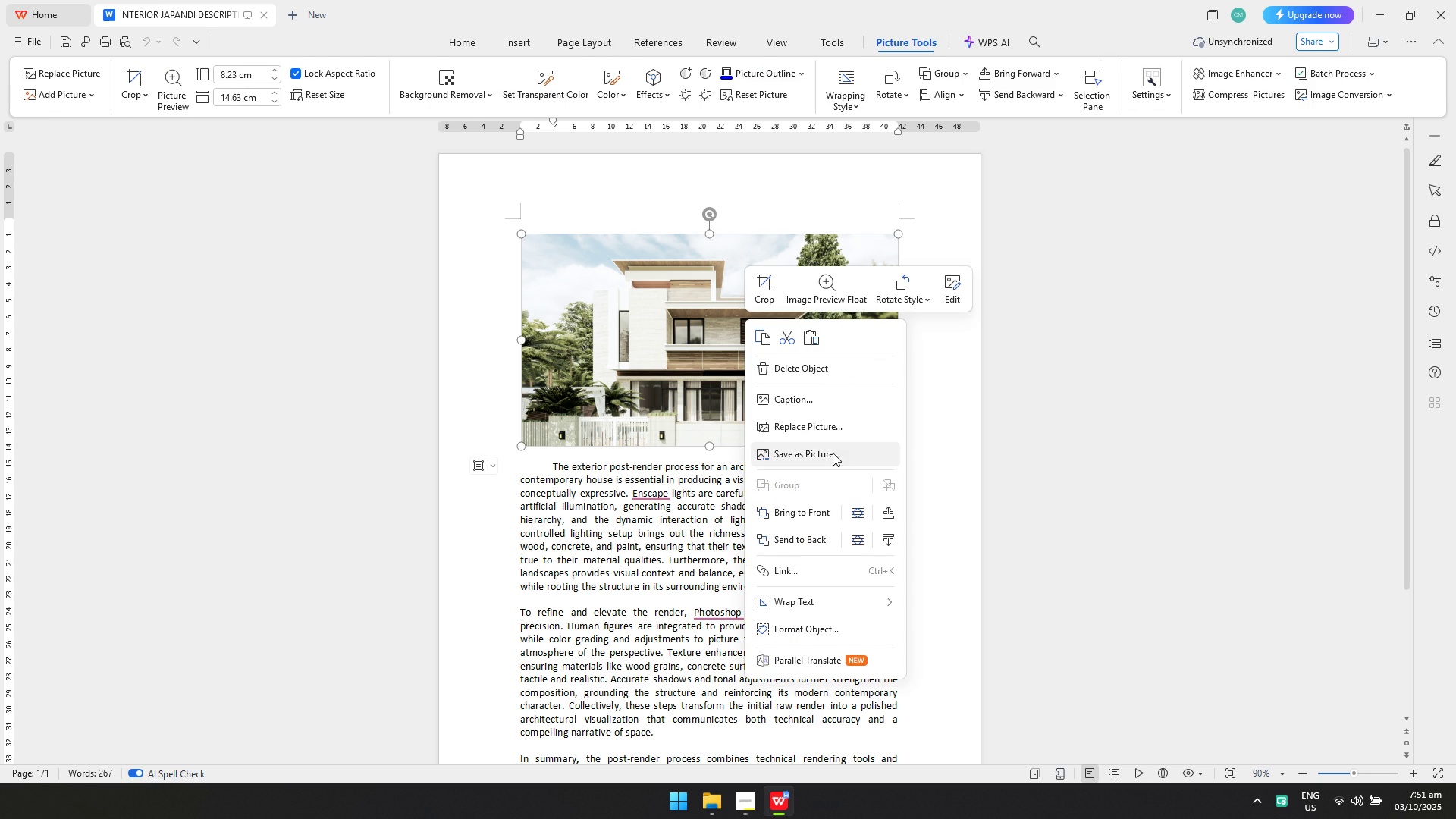 
left_click([835, 431])
 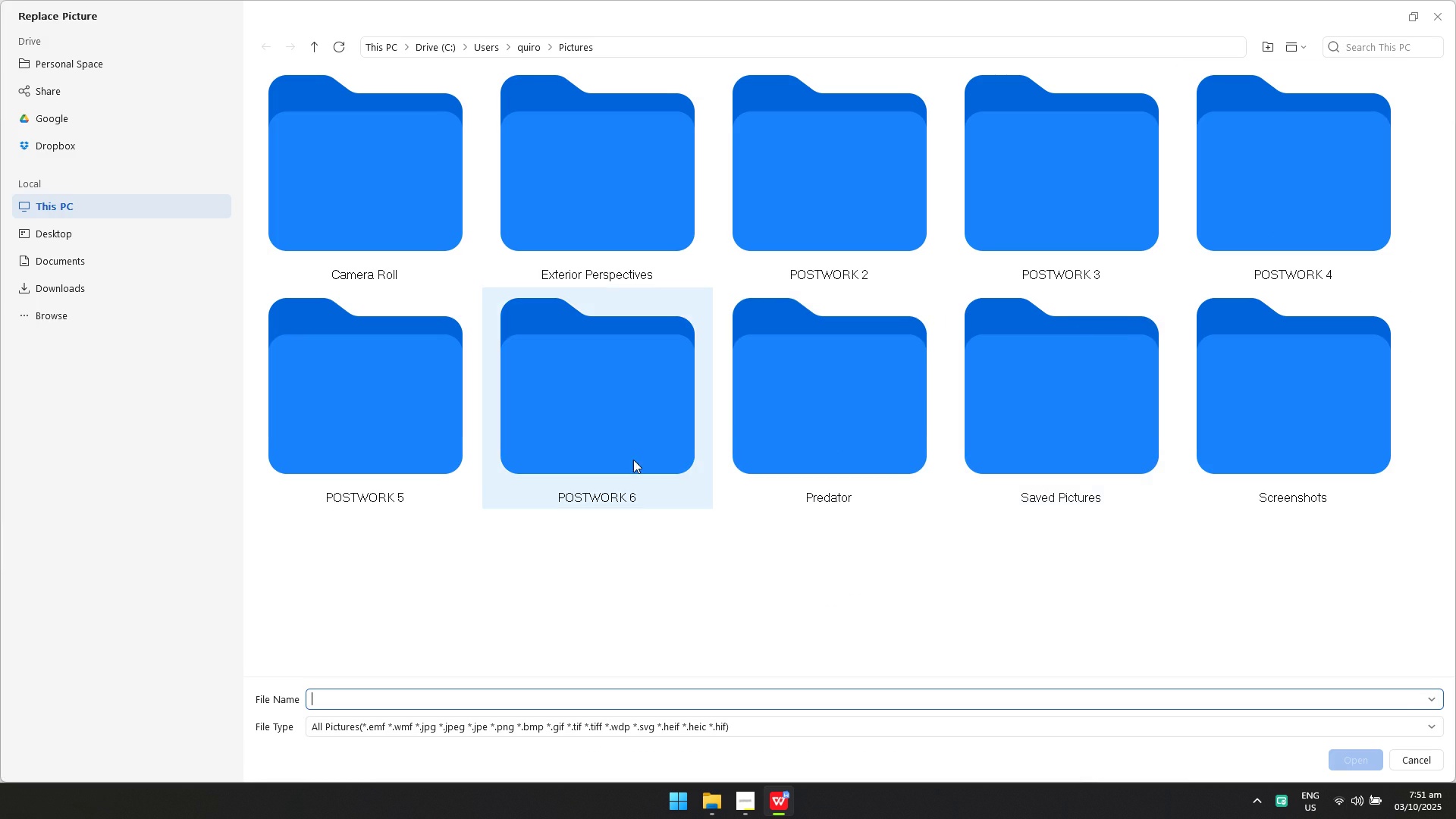 
double_click([640, 444])
 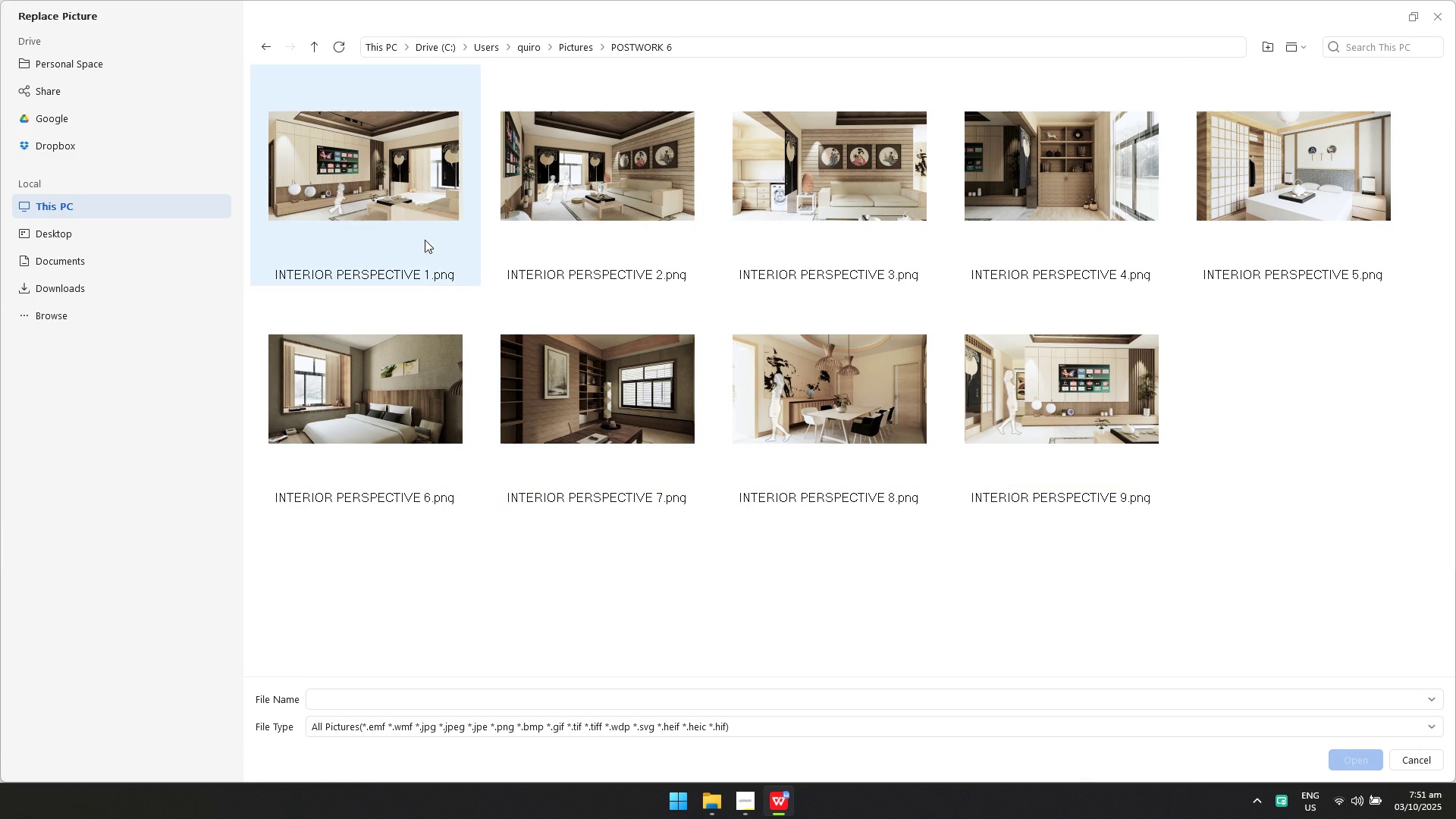 
left_click([388, 218])
 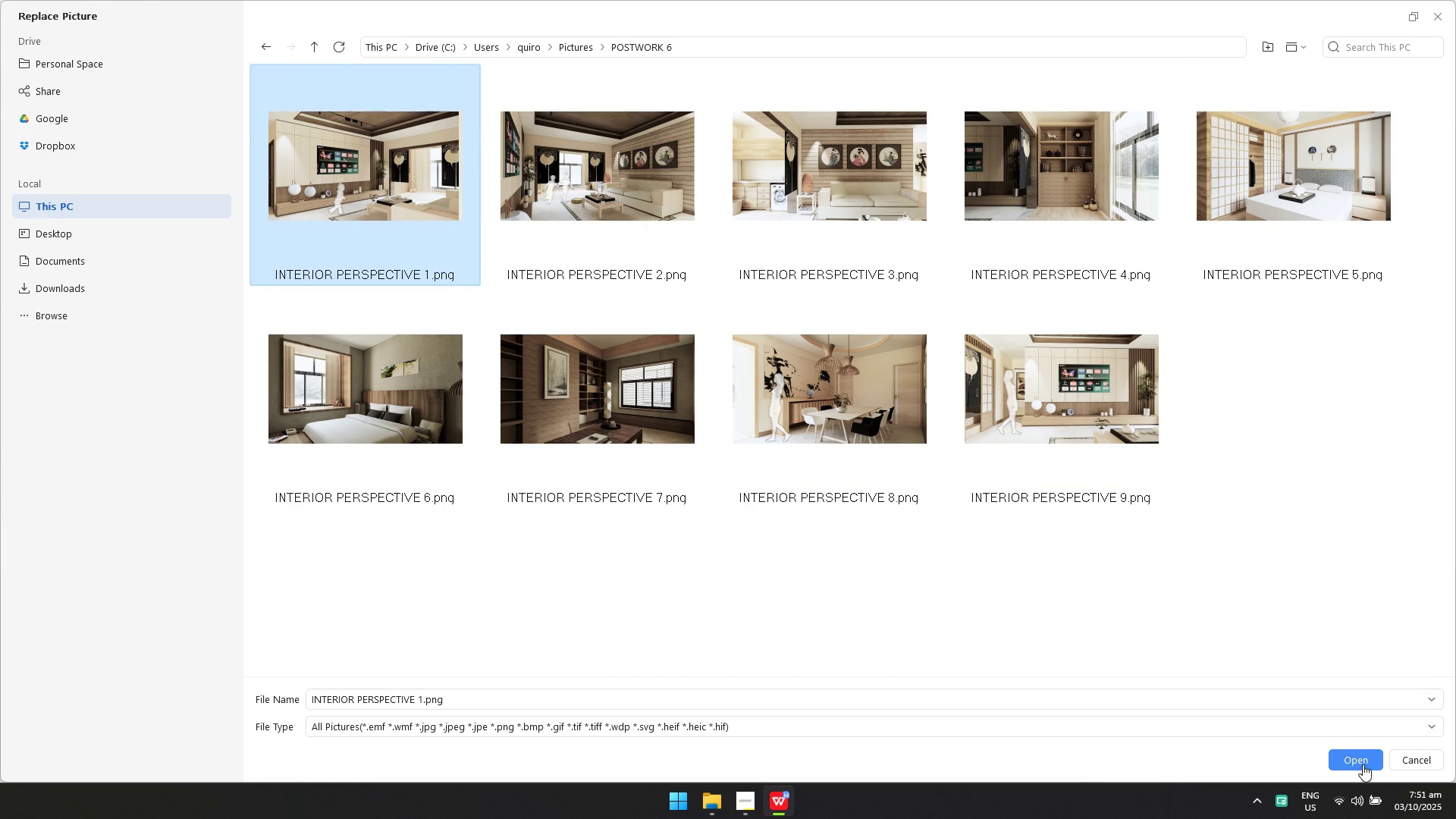 
left_click([1361, 758])
 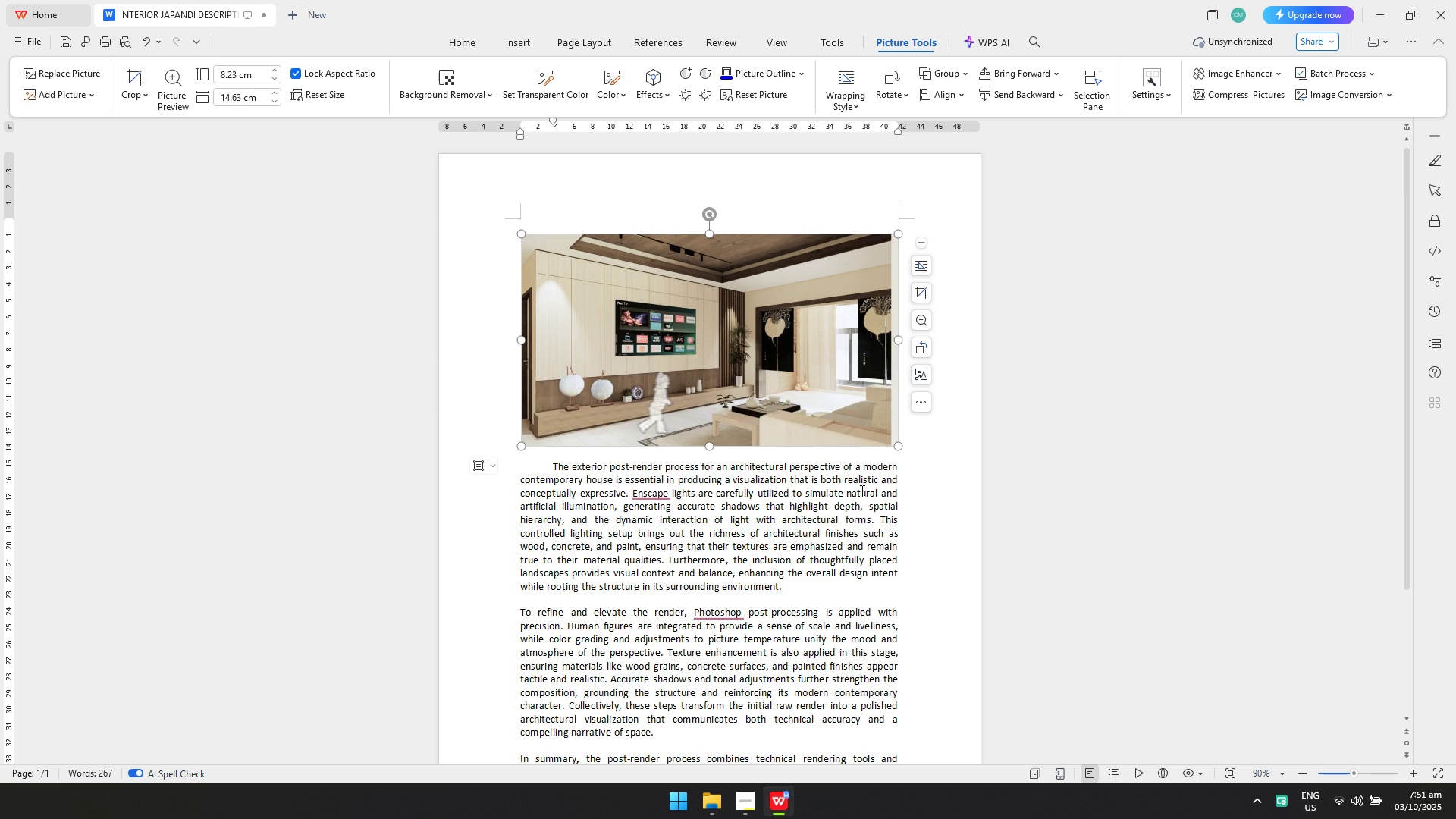 
scroll: coordinate [824, 469], scroll_direction: down, amount: 1.0
 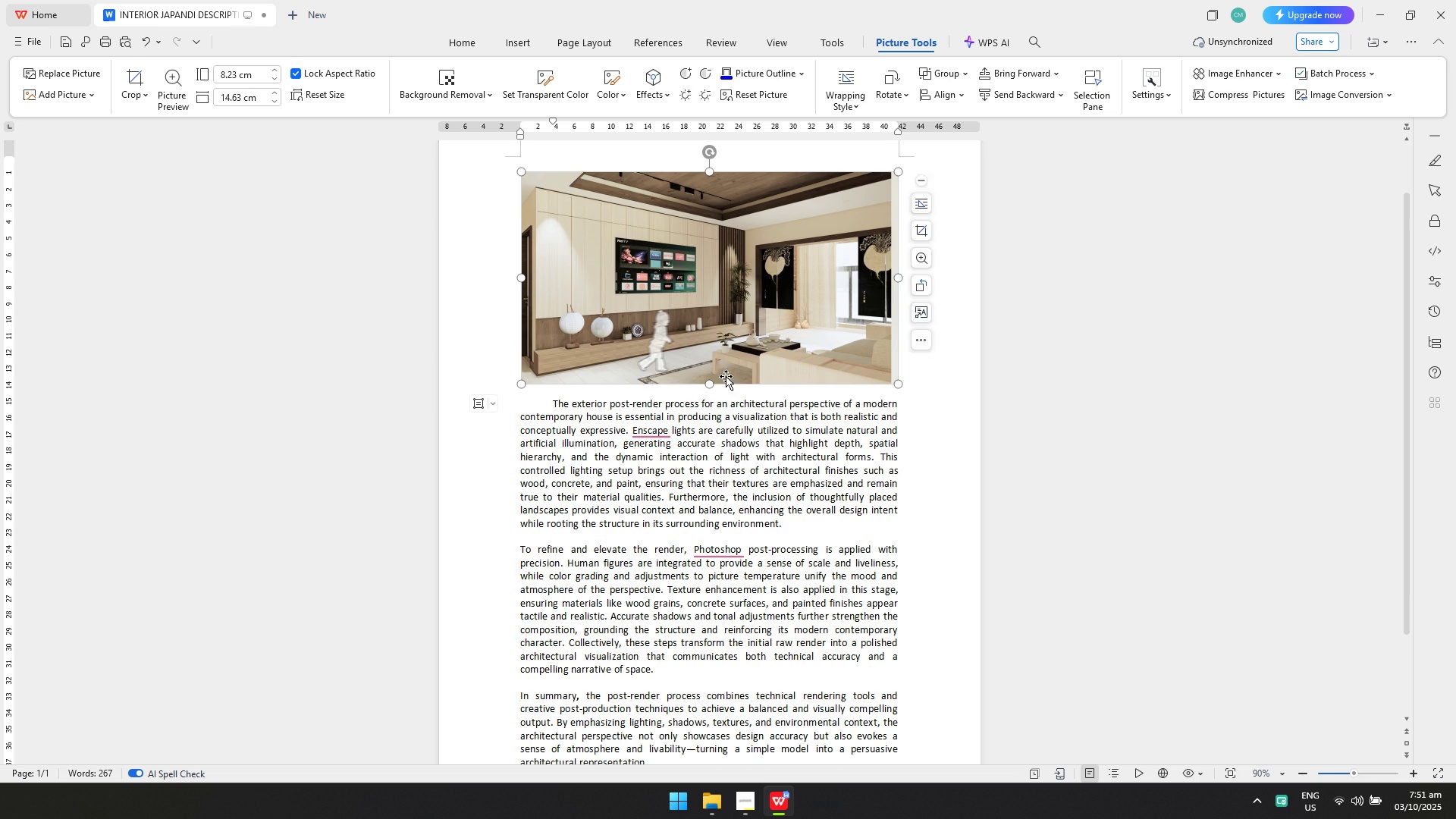 
left_click([717, 362])
 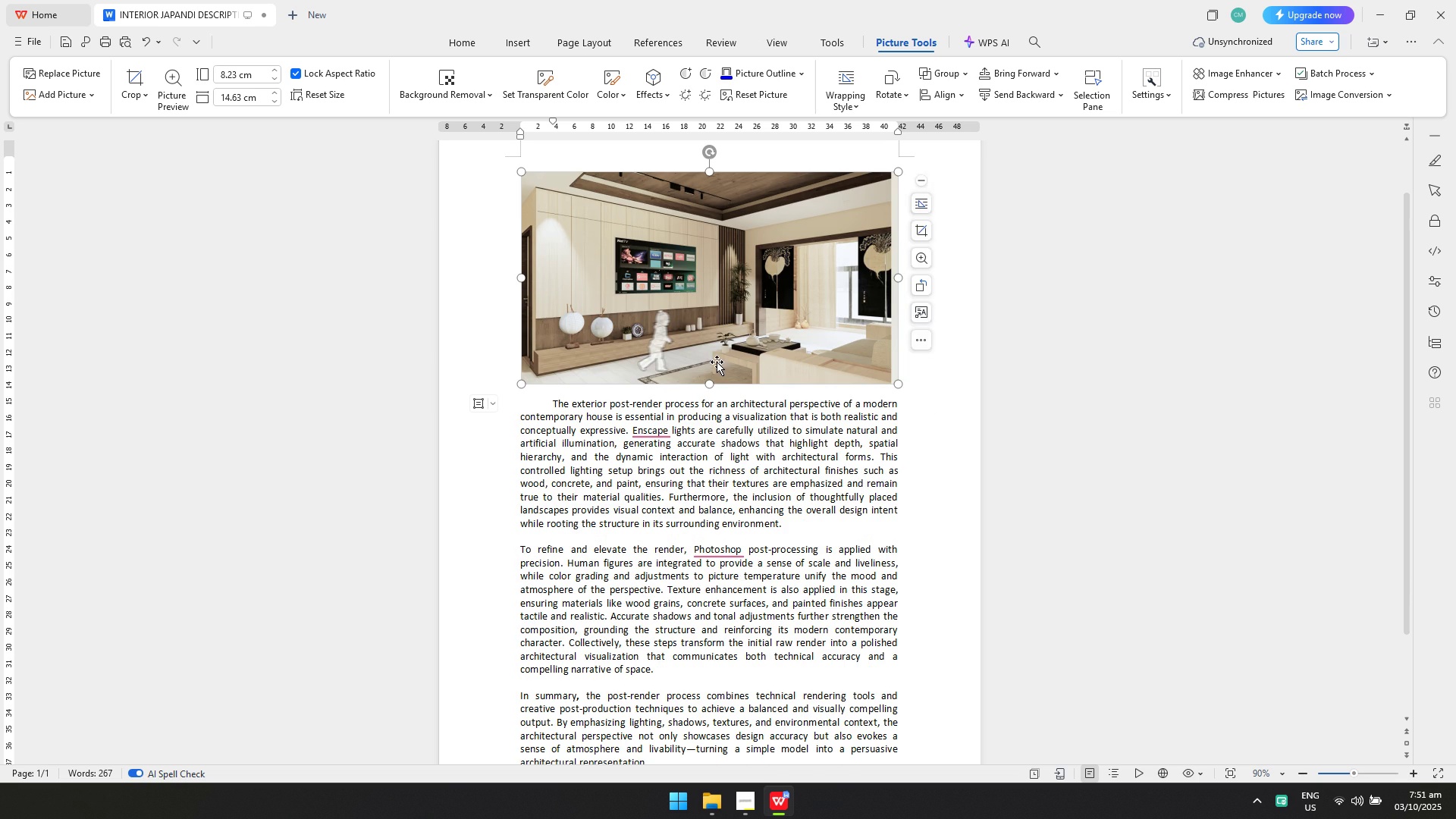 
key(Control+C)
 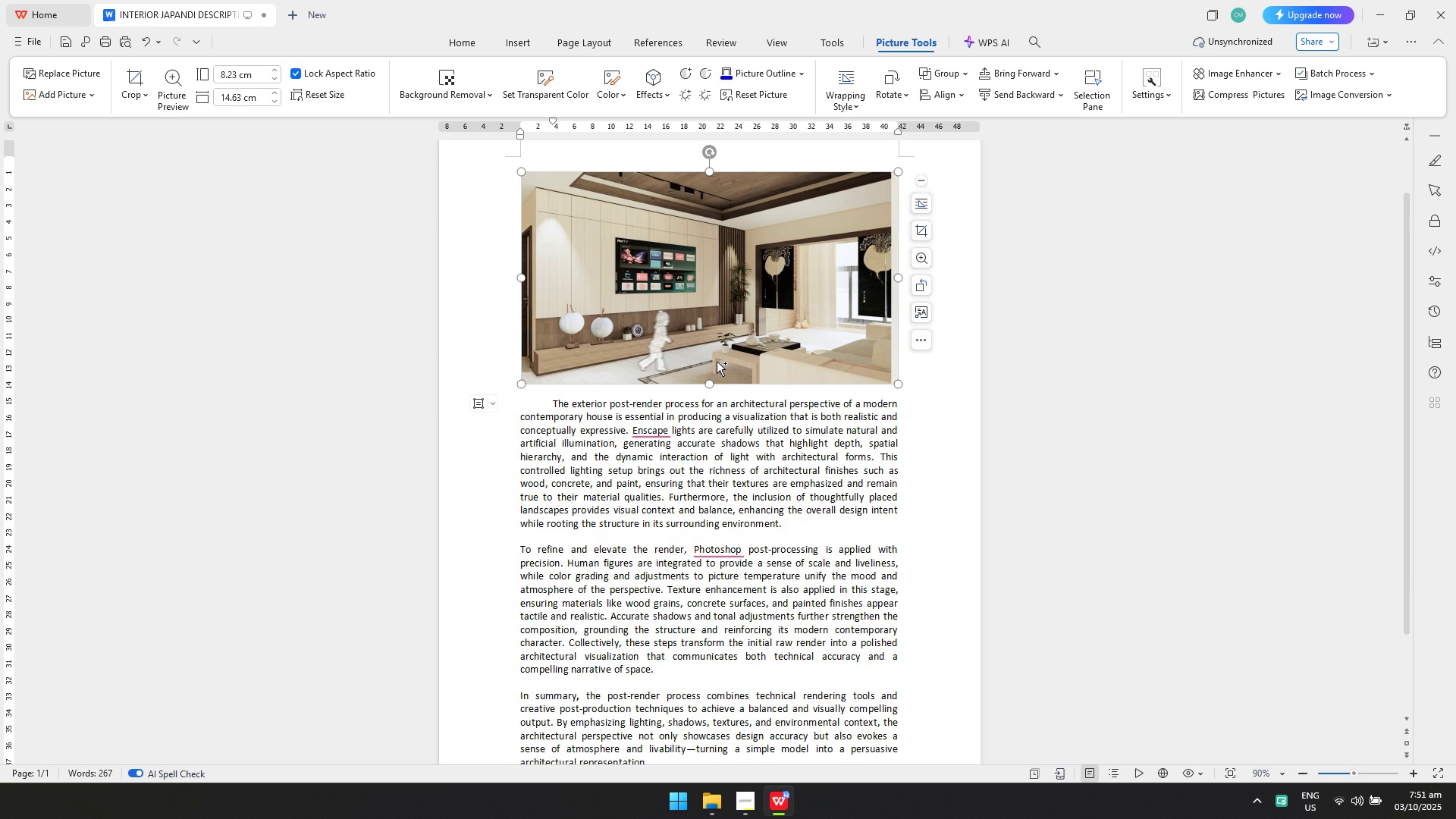 
key(Control+V)
 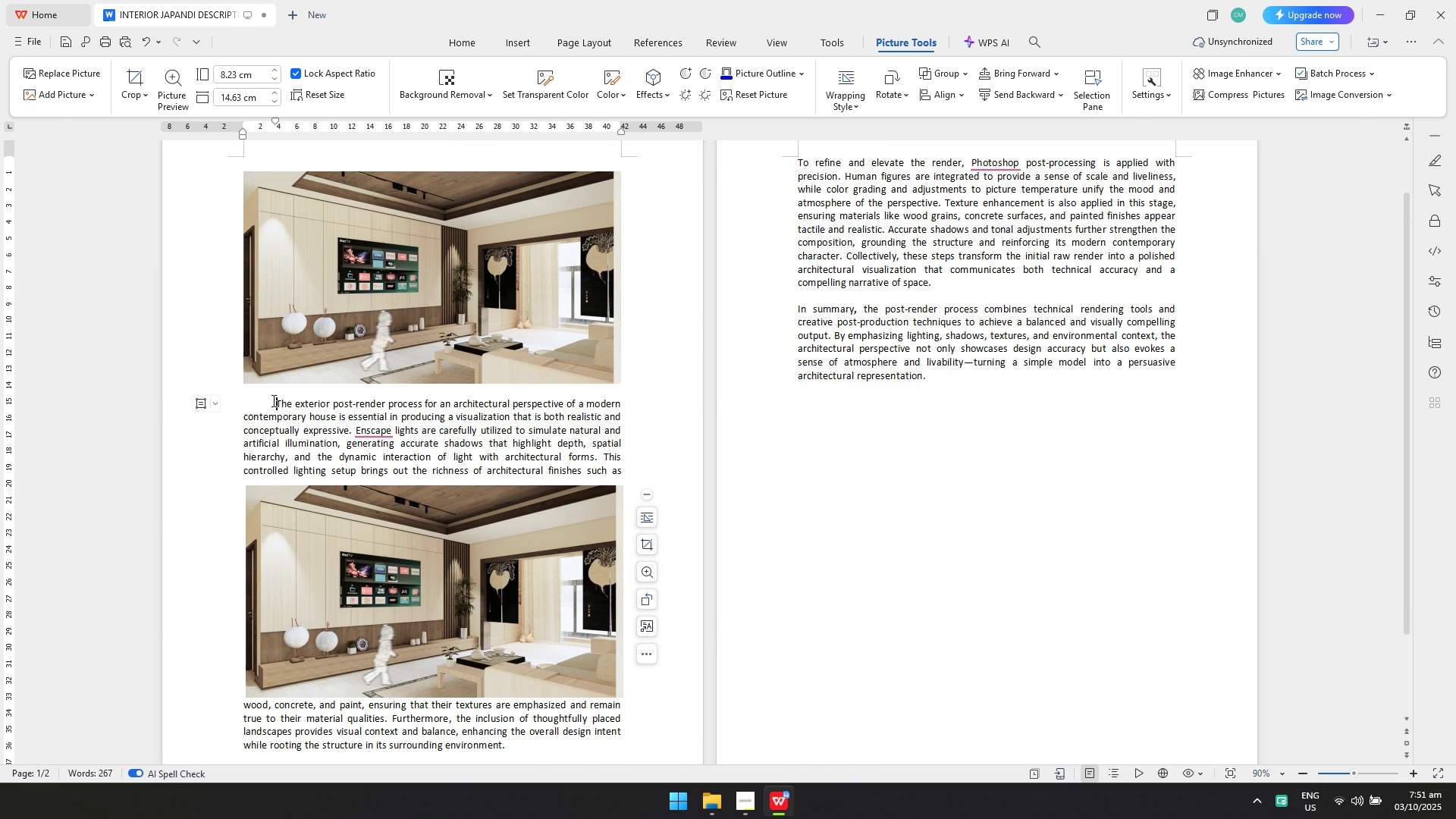 
wait(5.94)
 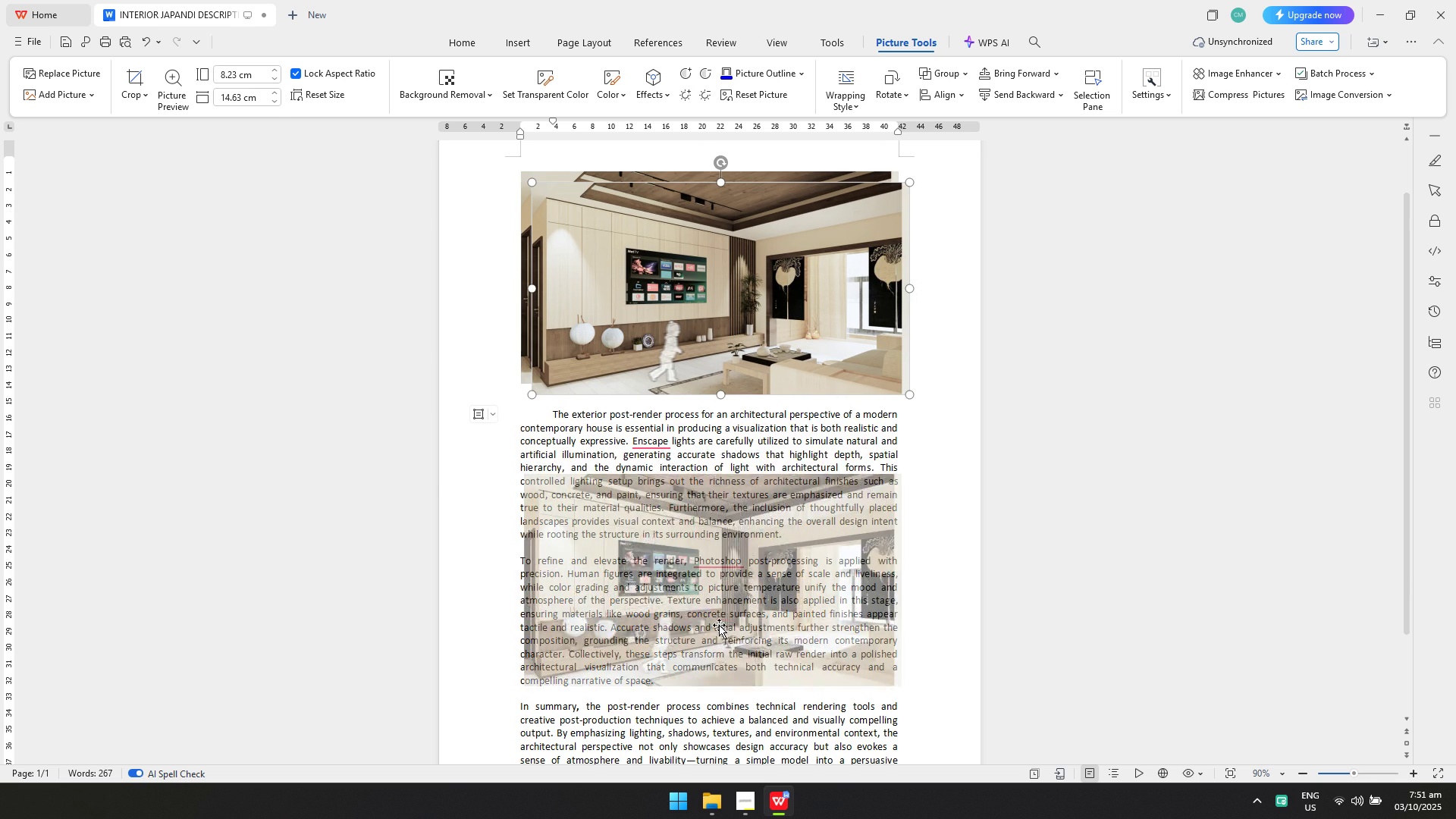 
key(Delete)
 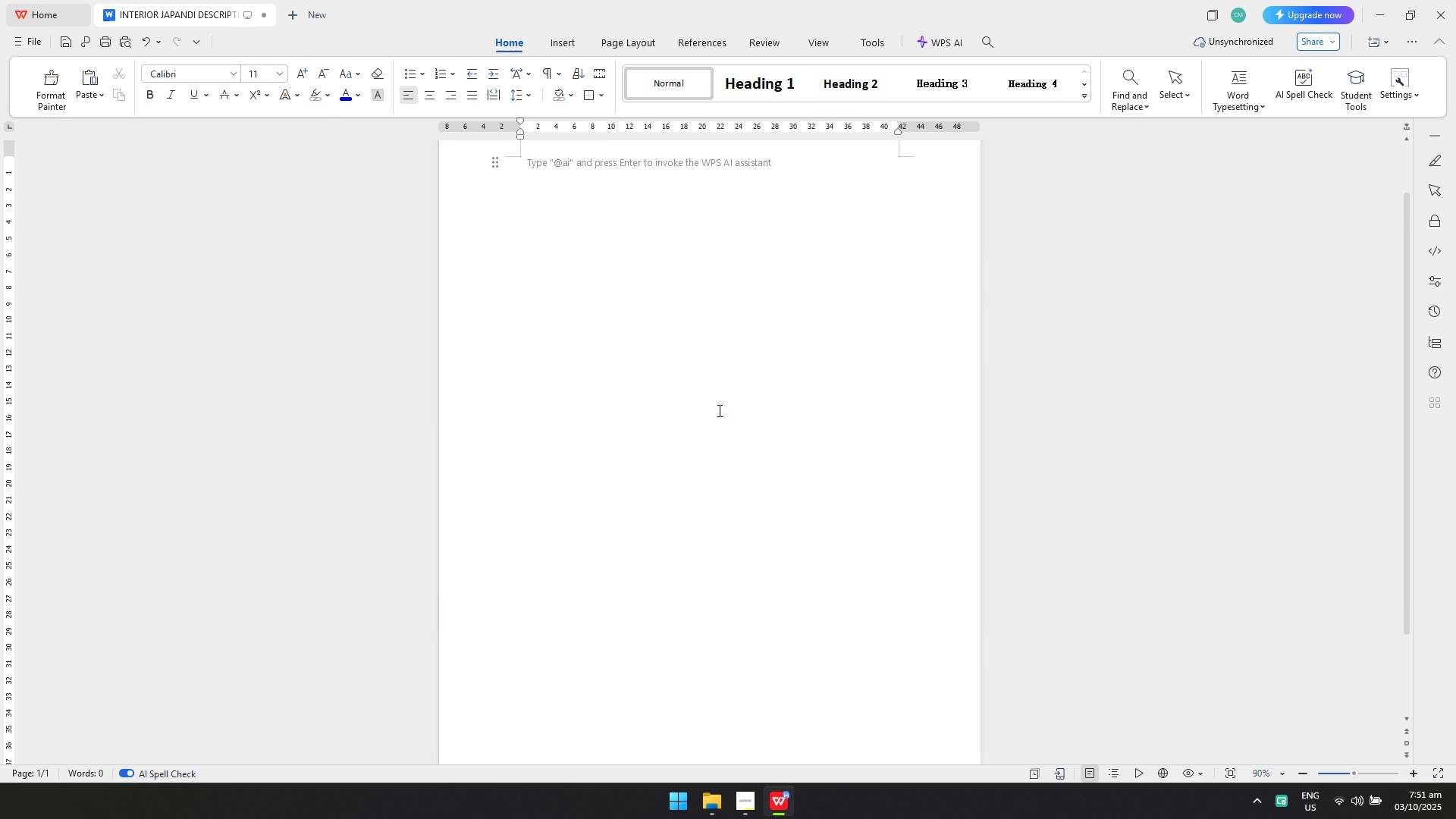 
scroll: coordinate [712, 408], scroll_direction: up, amount: 2.0
 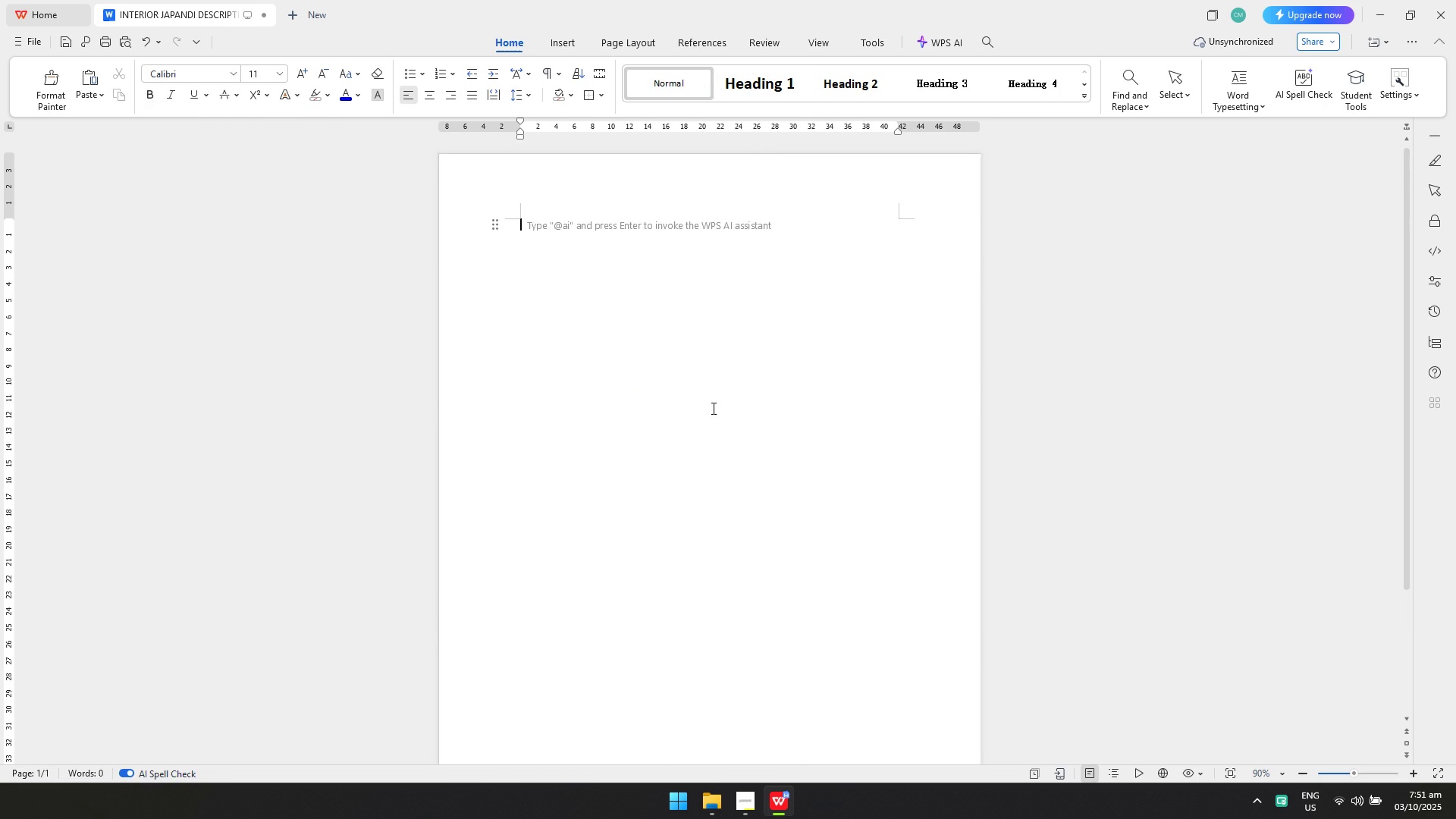 
key(Control+ControlLeft)
 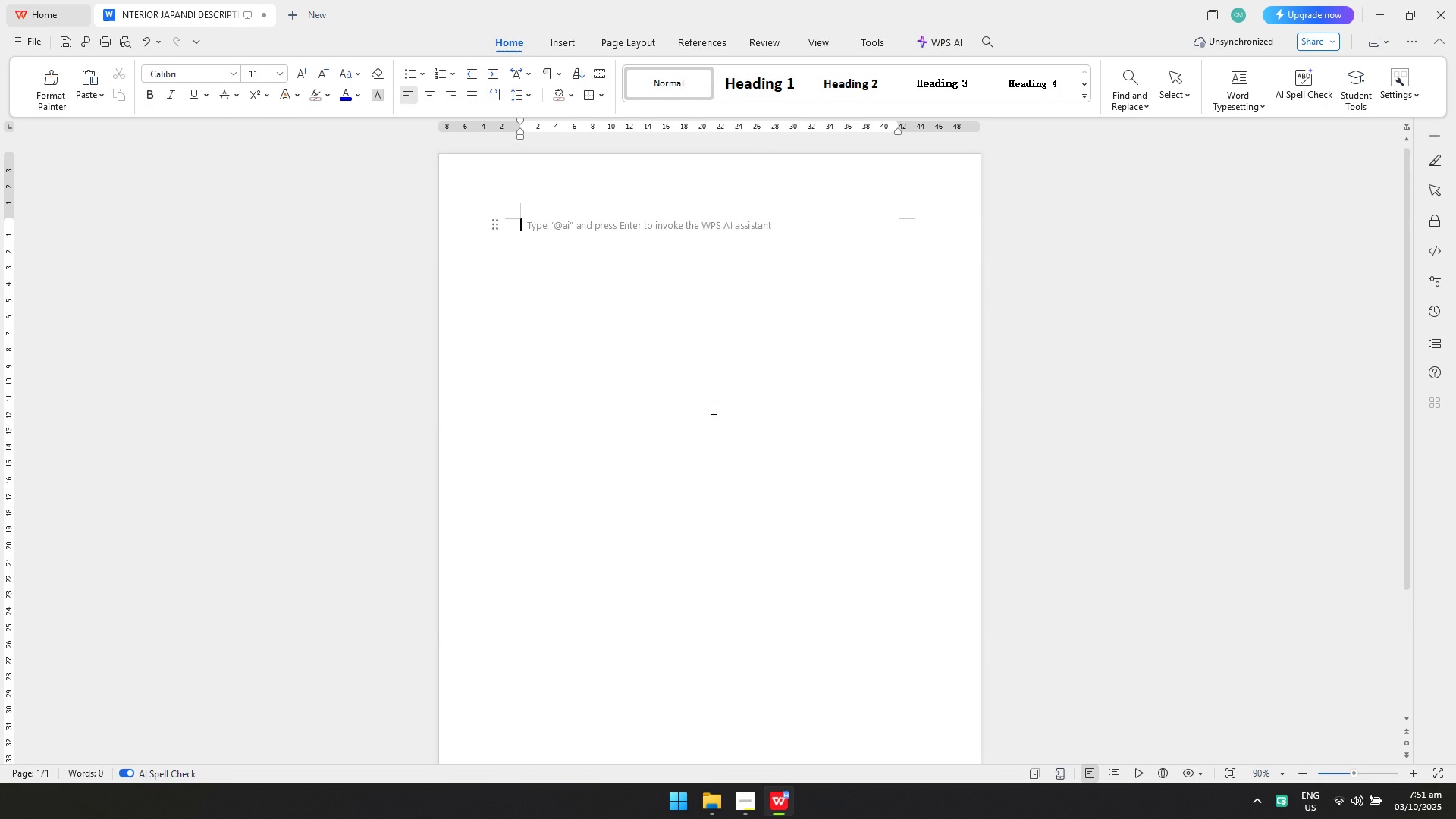 
key(Control+Z)
 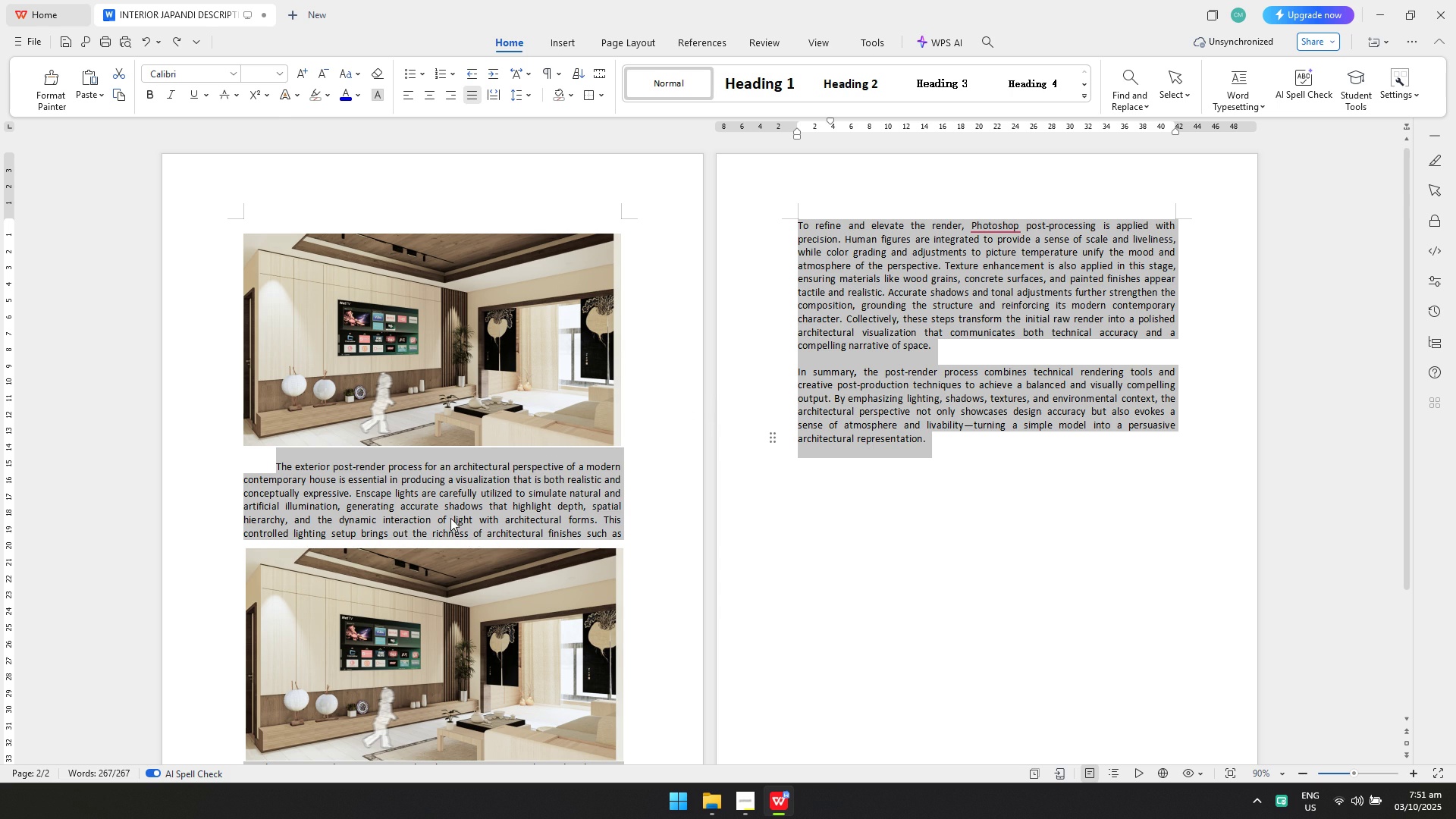 
double_click([361, 496])
 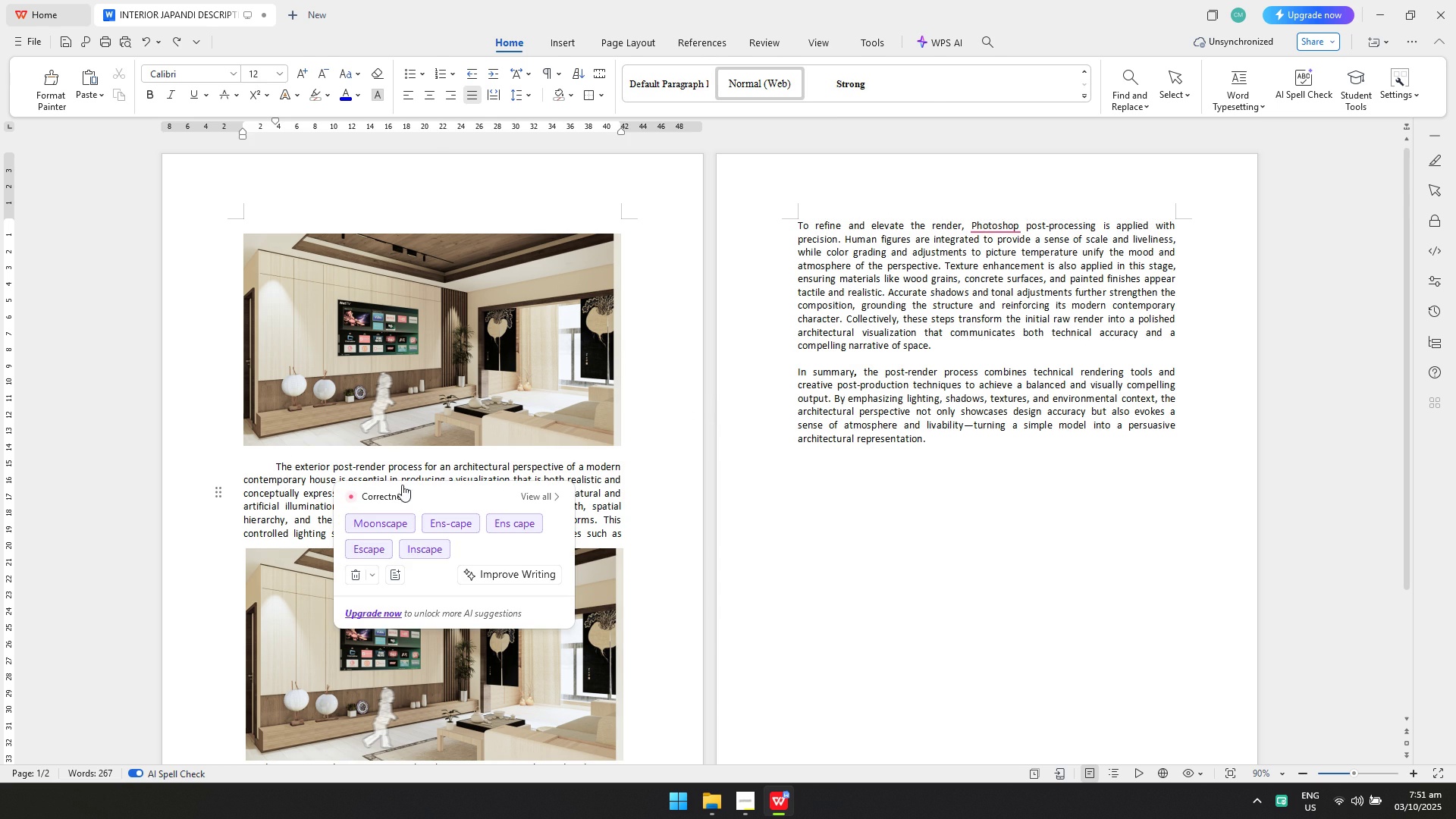 
key(Control+Z)
 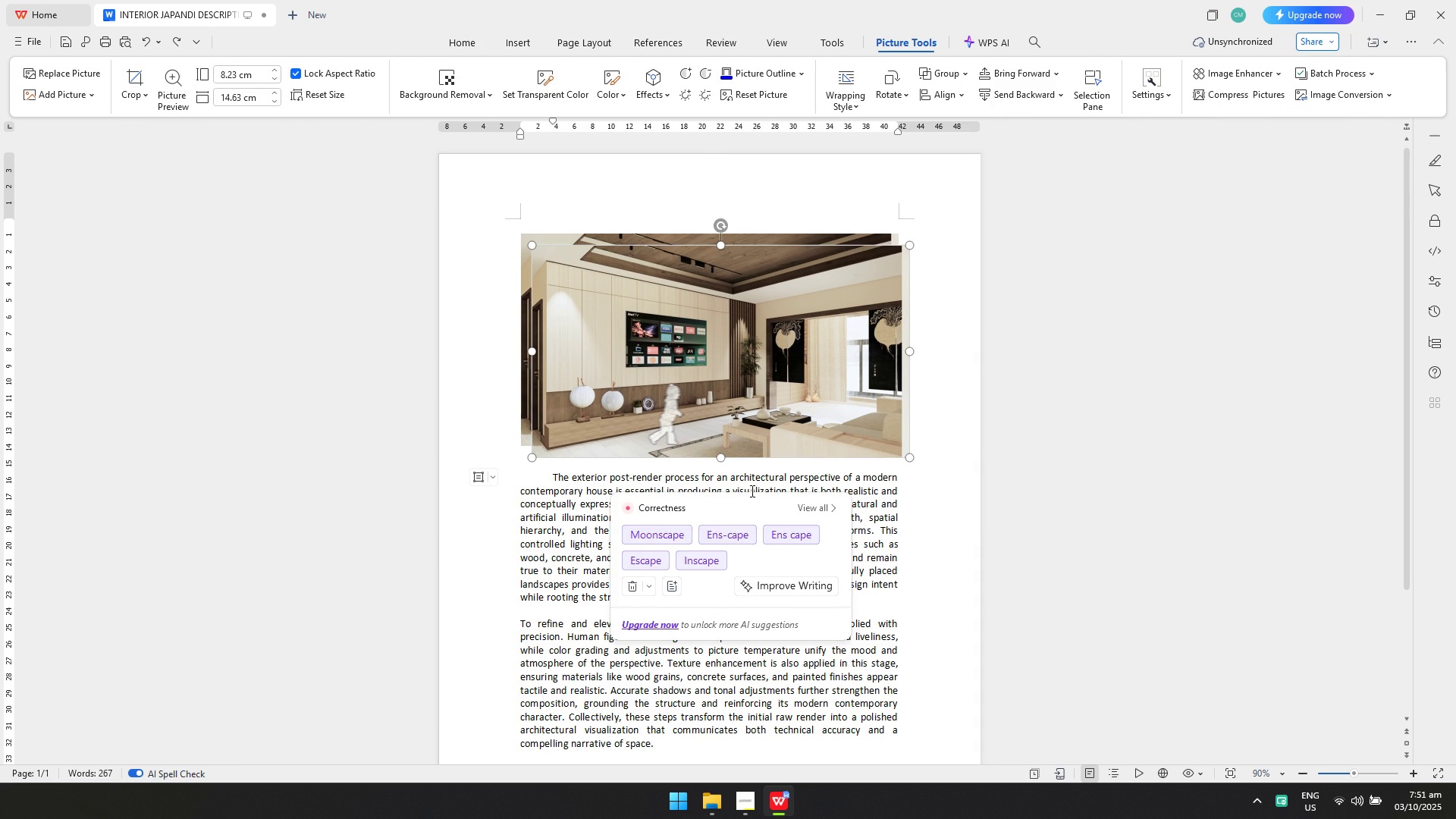 
key(Control+Z)
 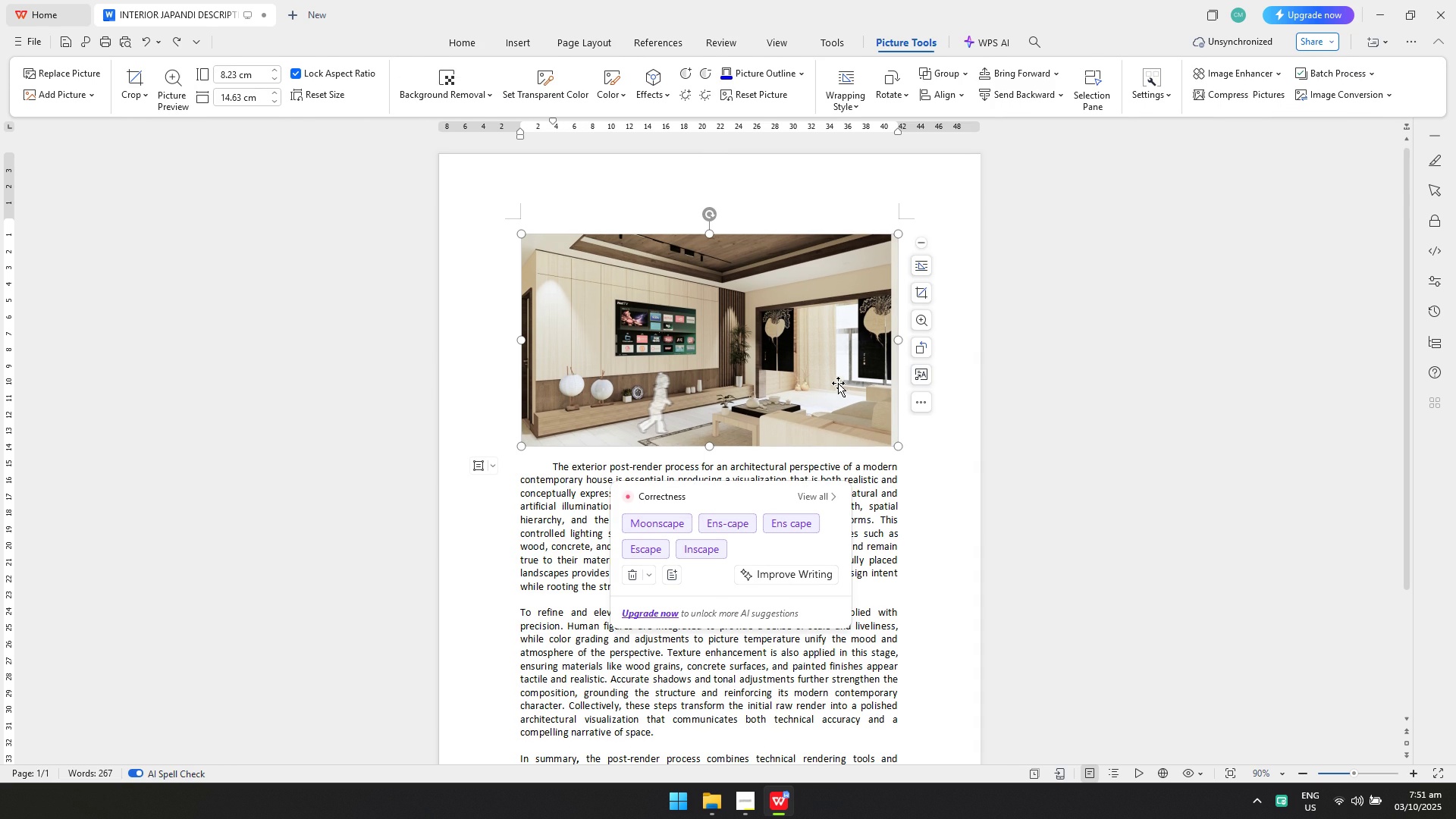 
left_click([935, 412])
 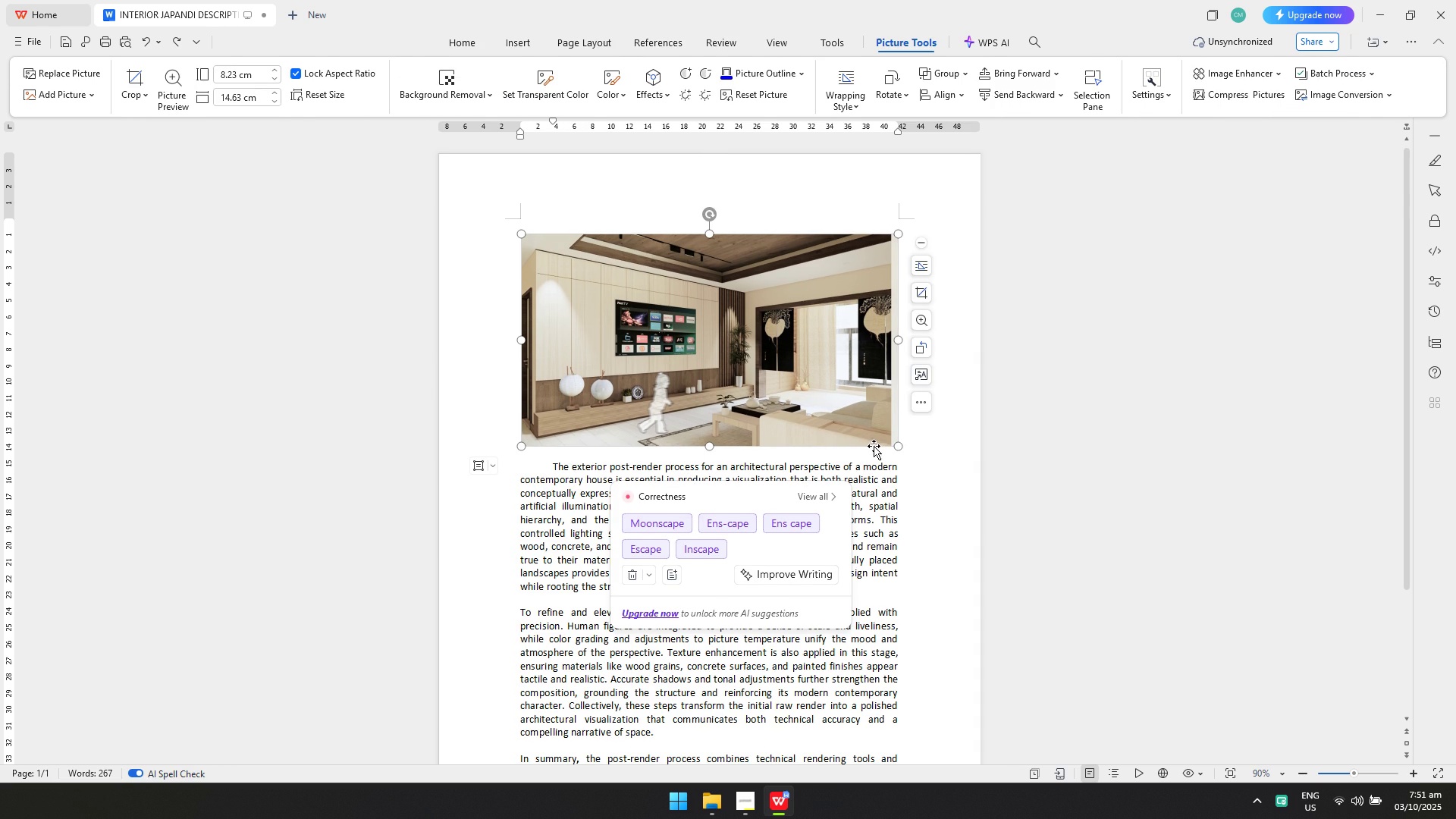 
scroll: coordinate [873, 447], scroll_direction: down, amount: 2.0
 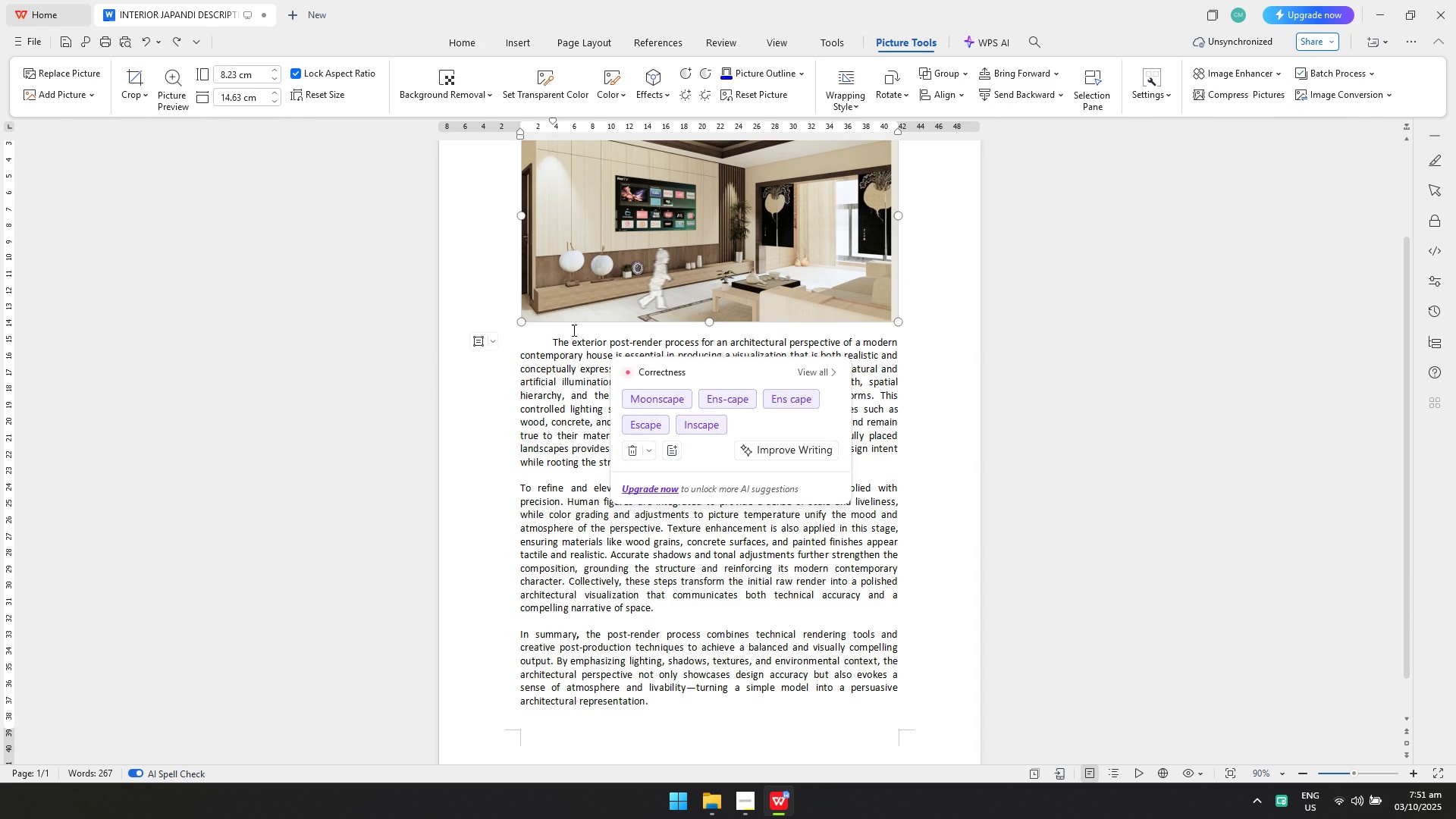 
left_click([573, 330])
 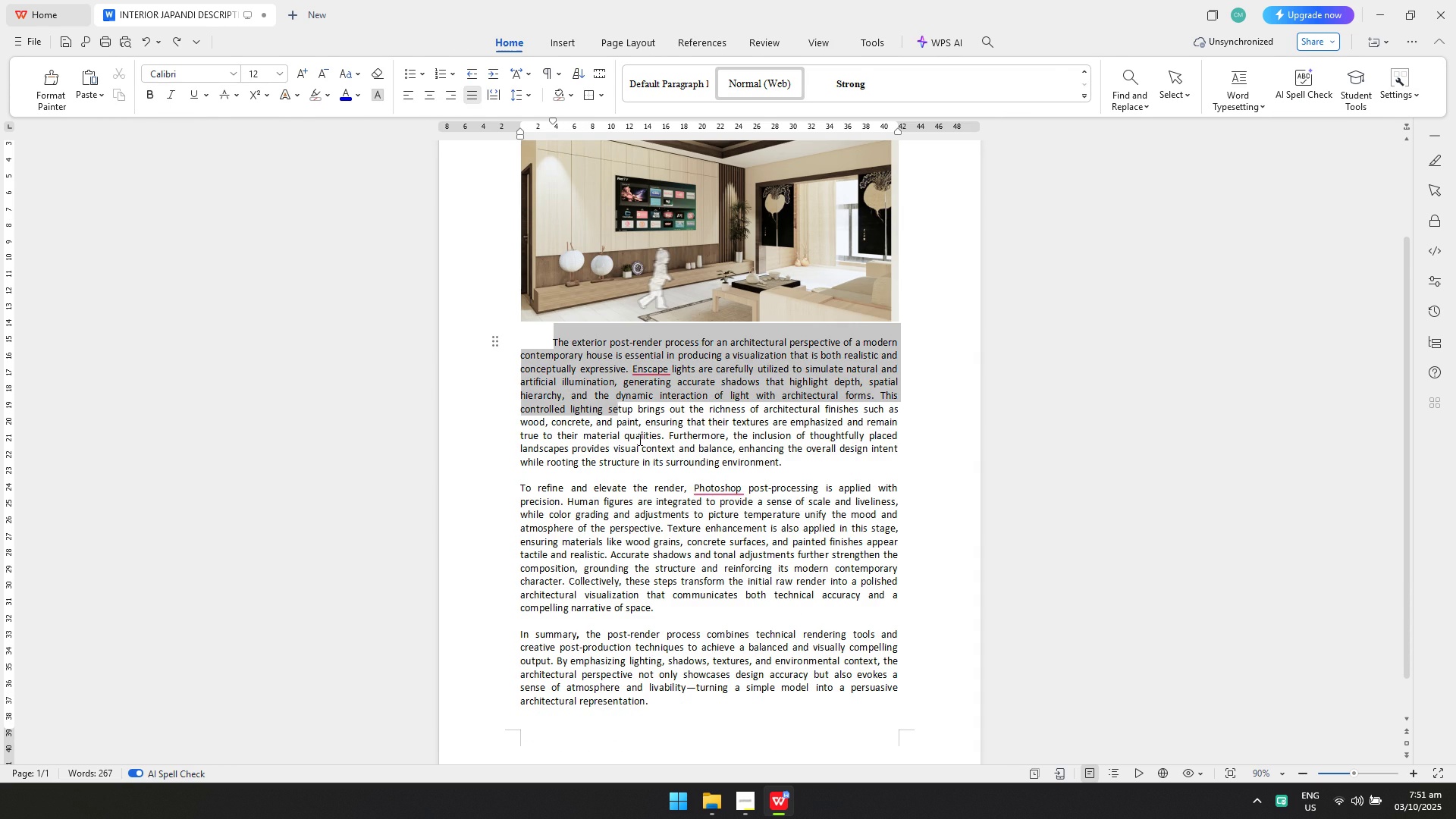 
scroll: coordinate [755, 554], scroll_direction: down, amount: 3.0
 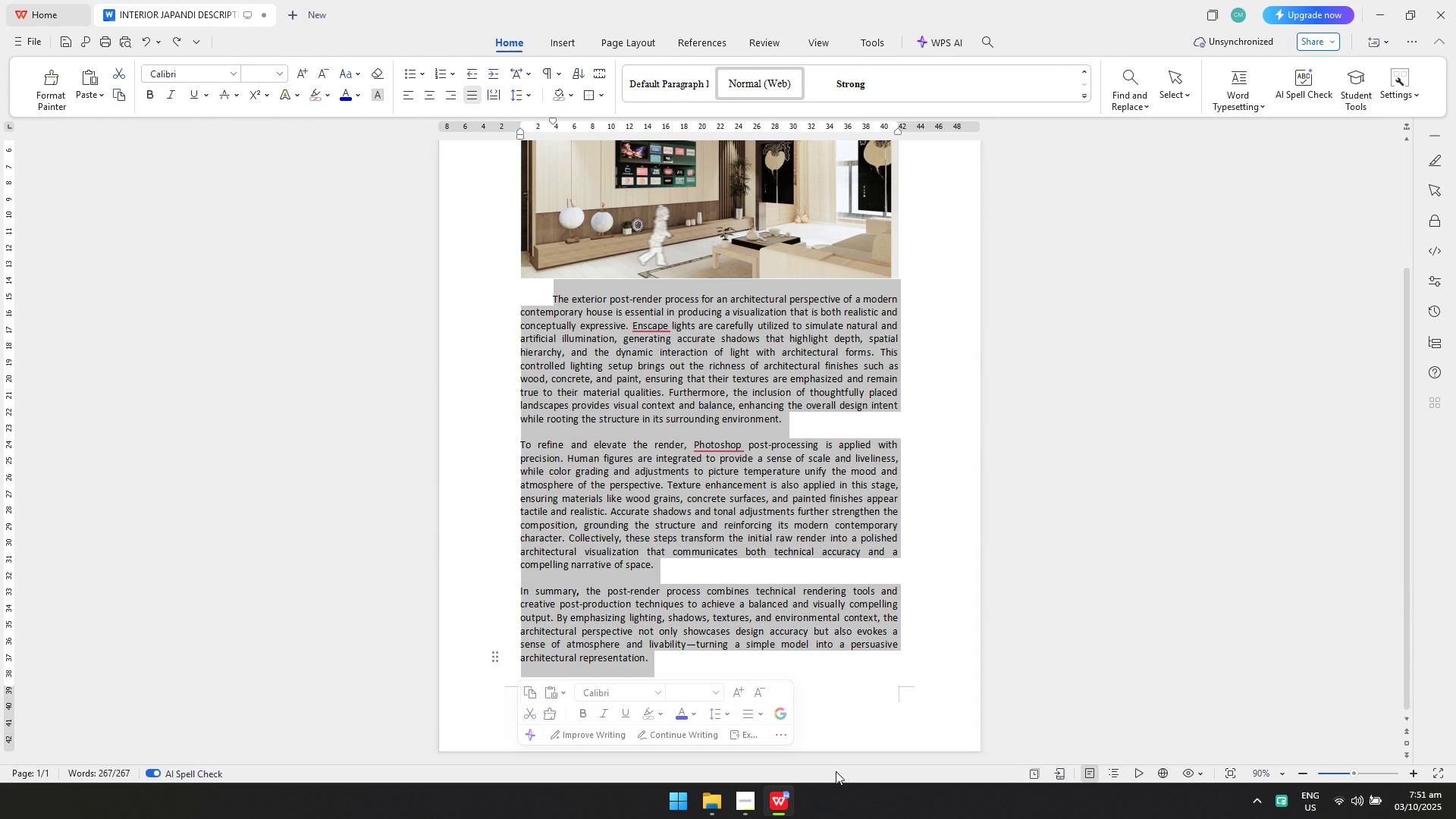 
key(Delete)
 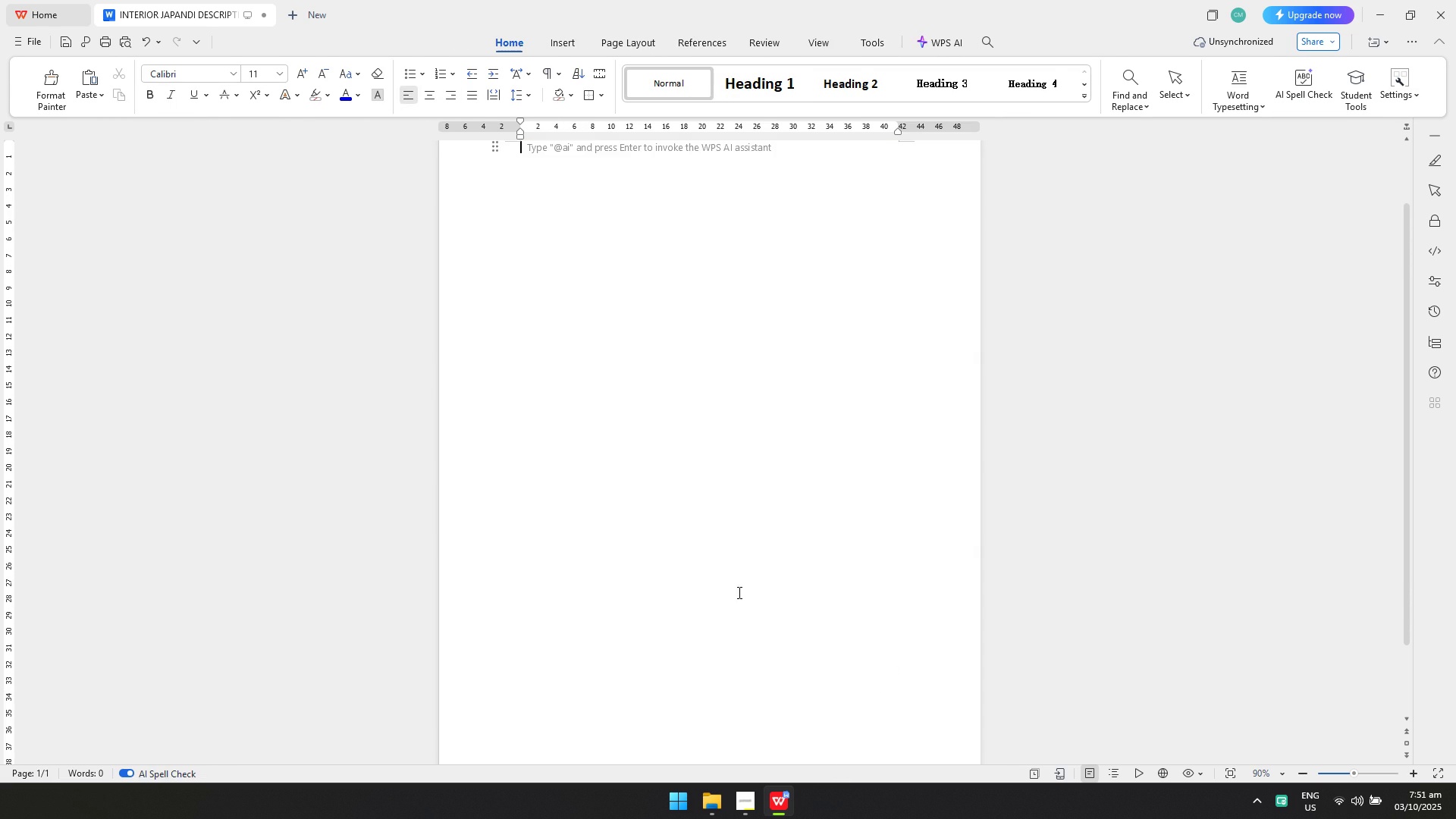 
scroll: coordinate [712, 572], scroll_direction: up, amount: 1.0
 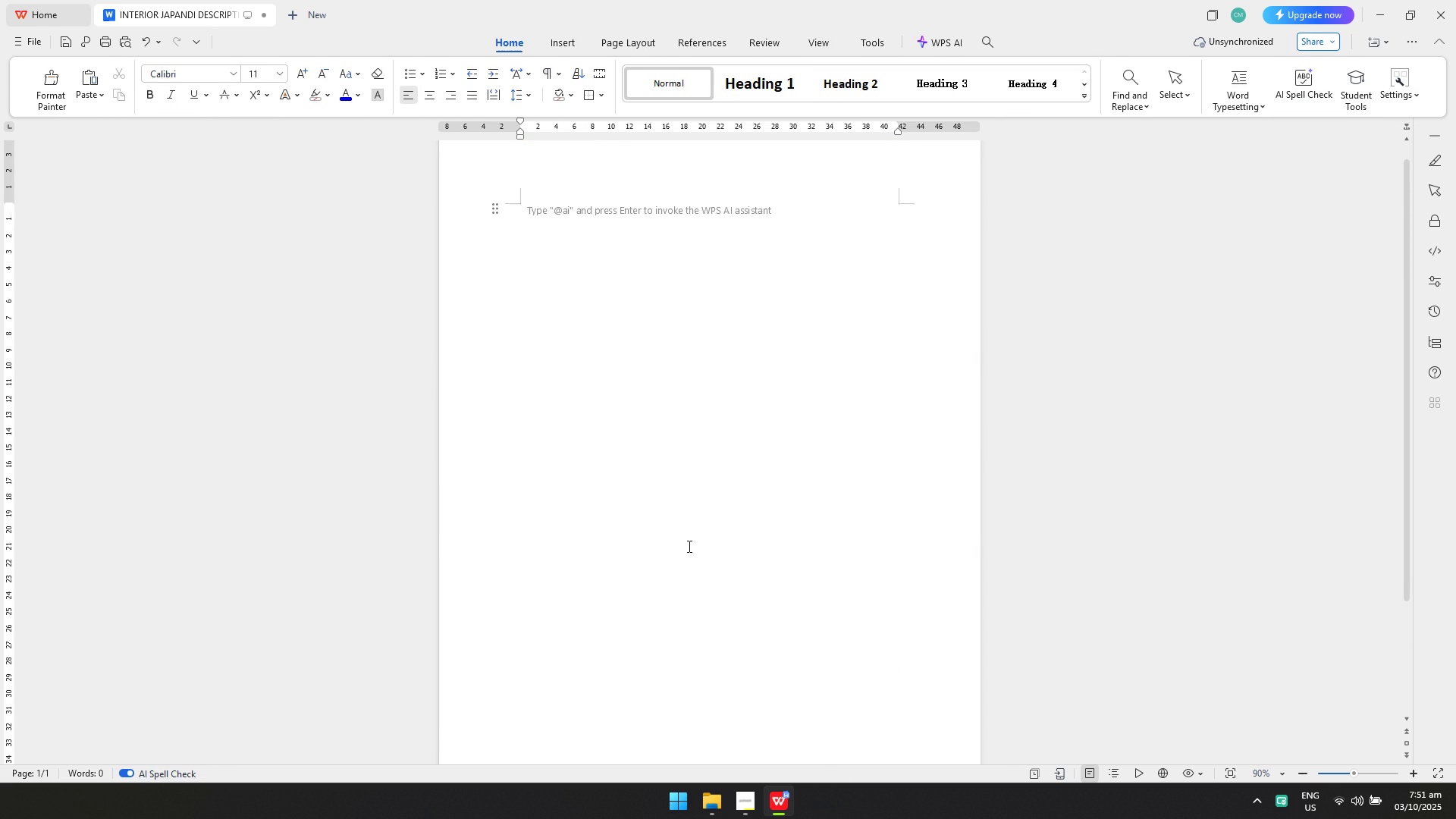 
key(Control+Z)
 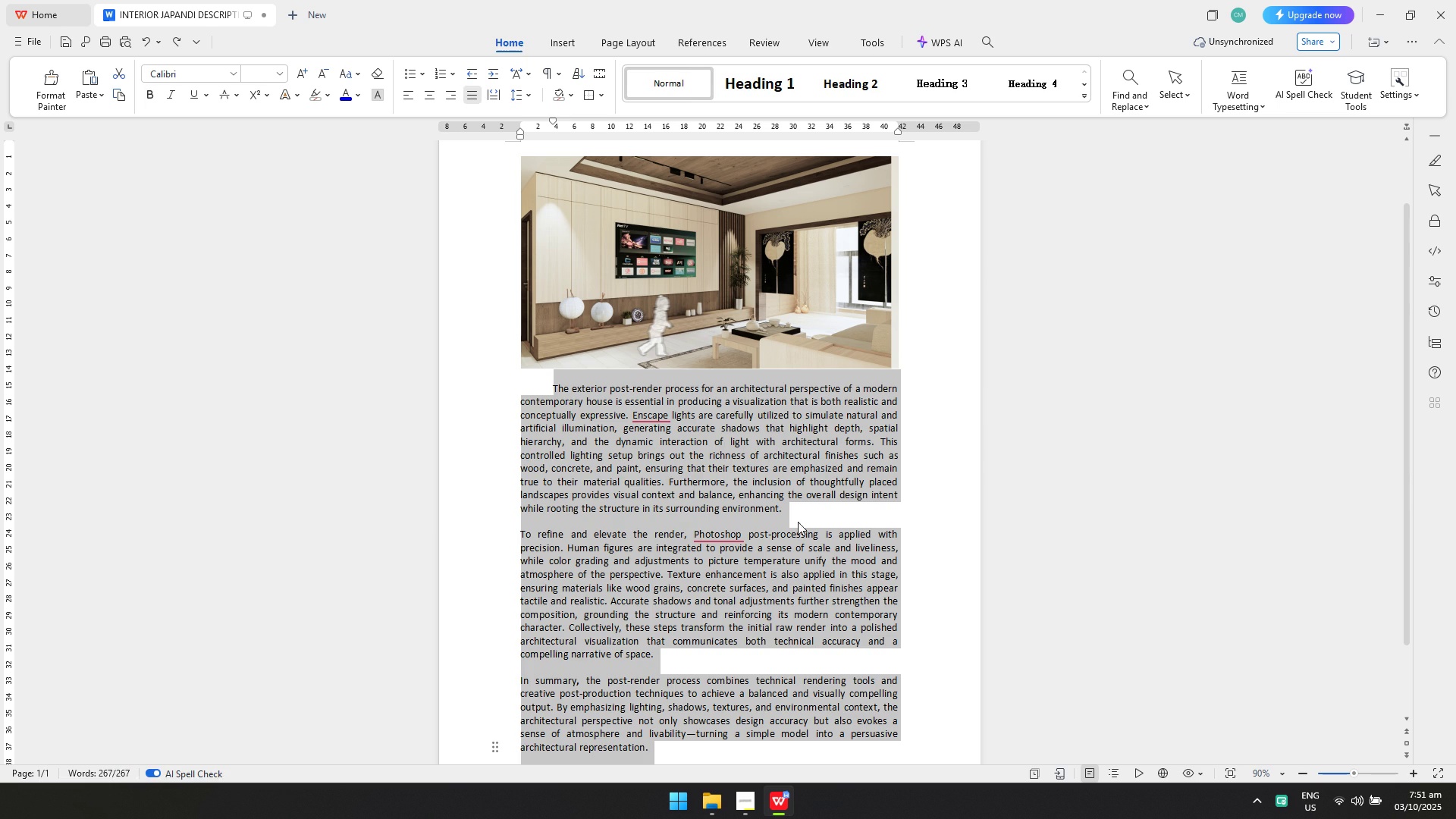 
left_click([886, 553])
 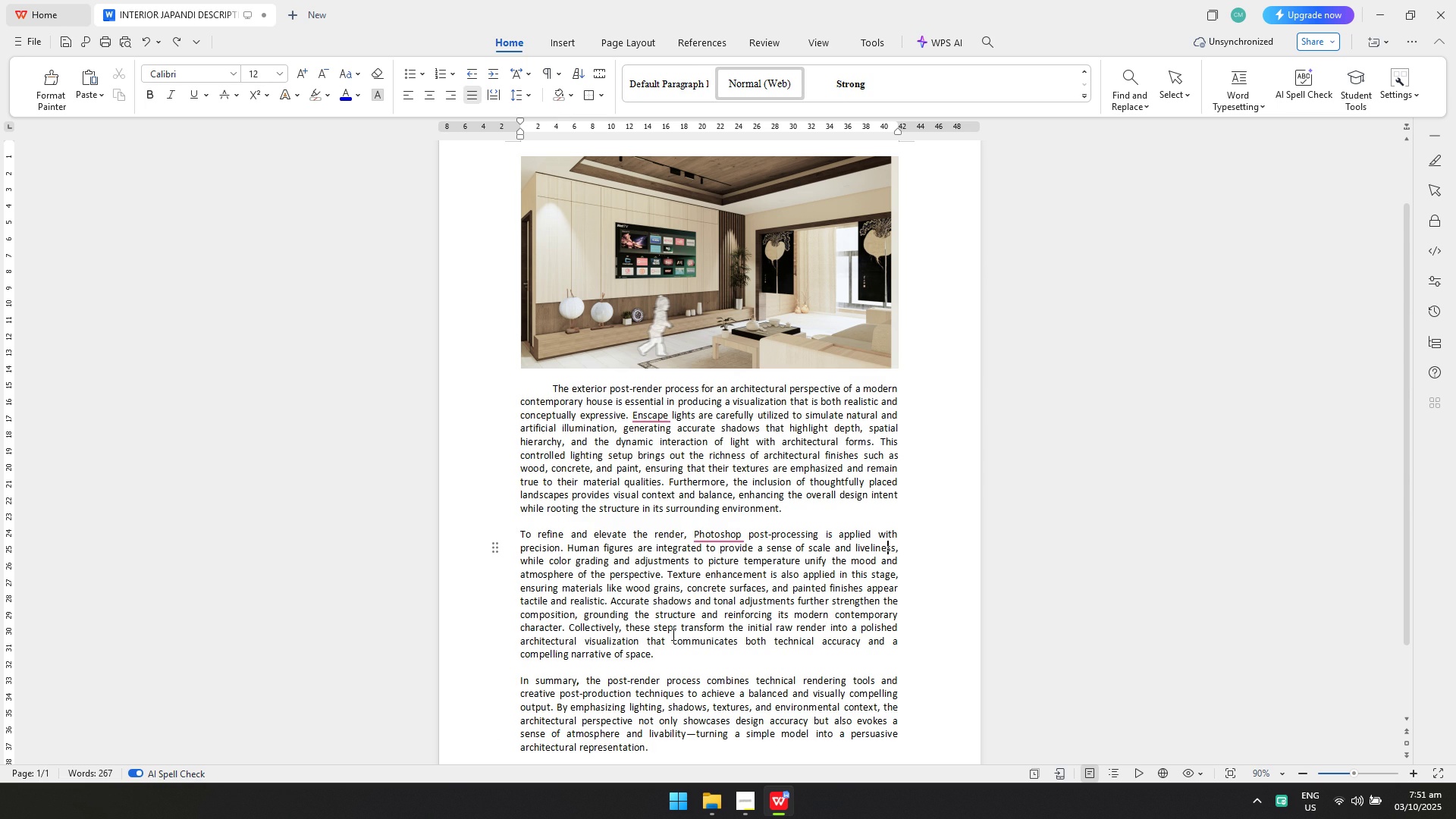 
scroll: coordinate [682, 392], scroll_direction: up, amount: 2.0
 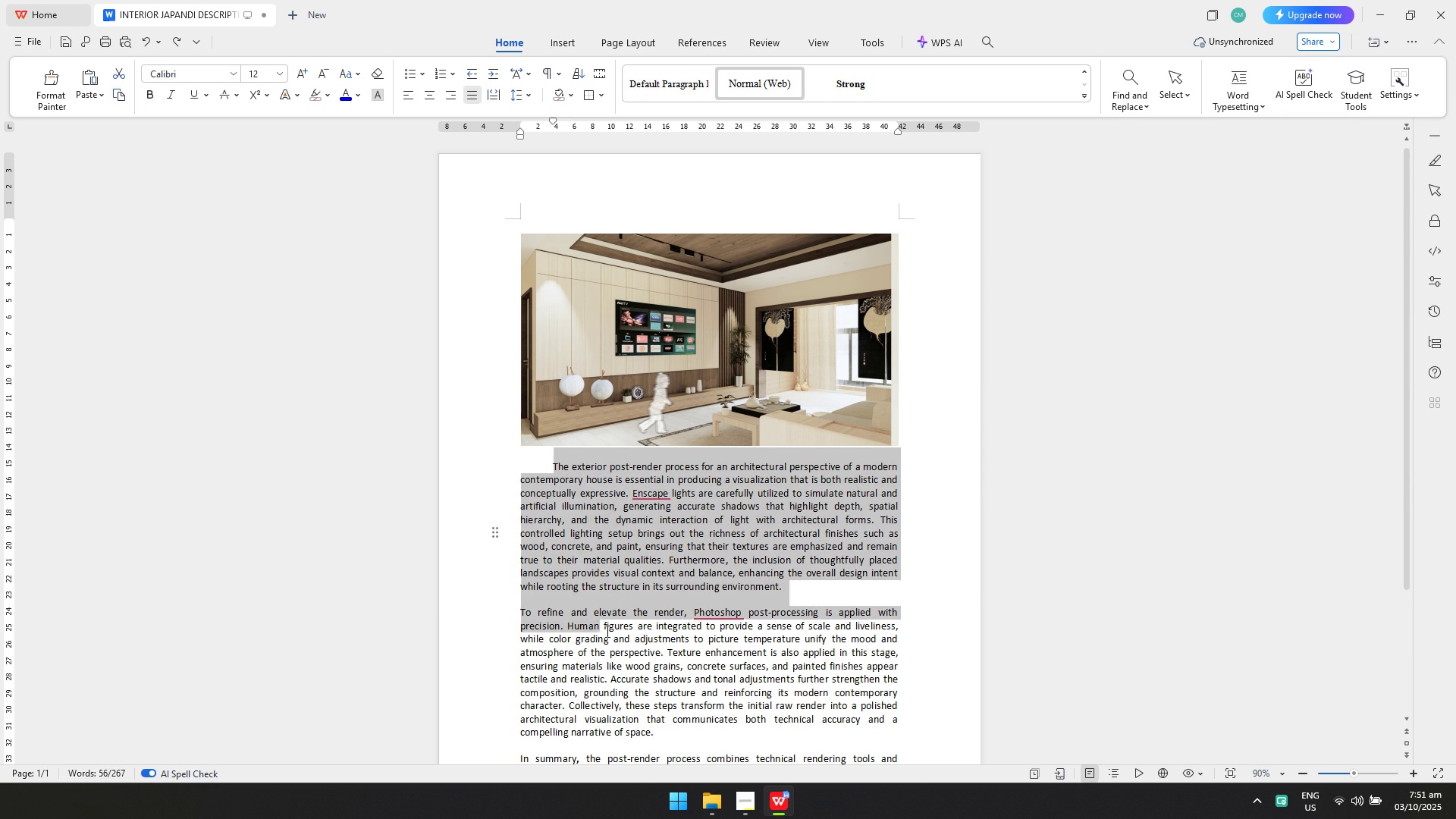 
left_click([607, 516])
 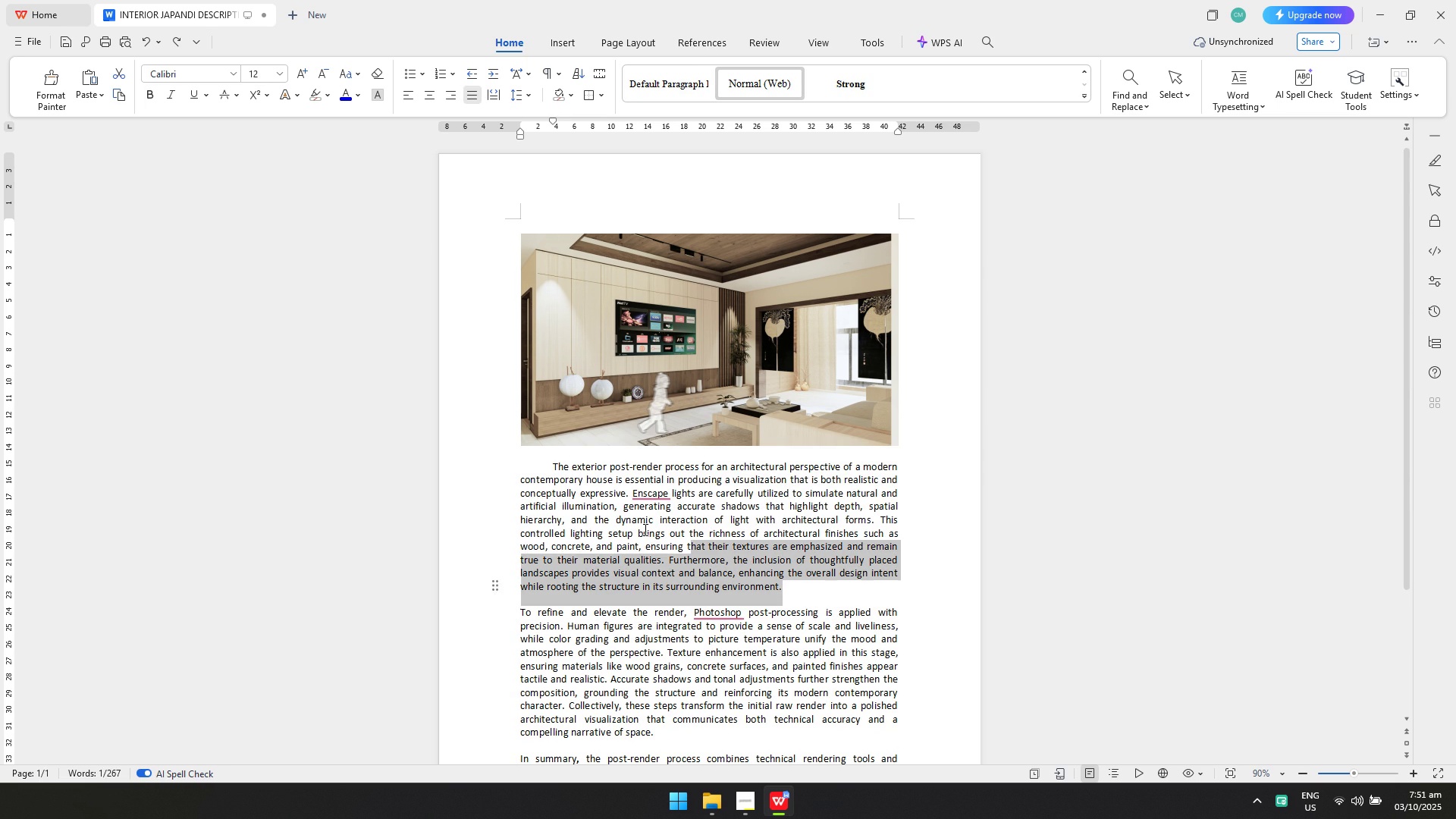 
mouse_move([555, 460])
 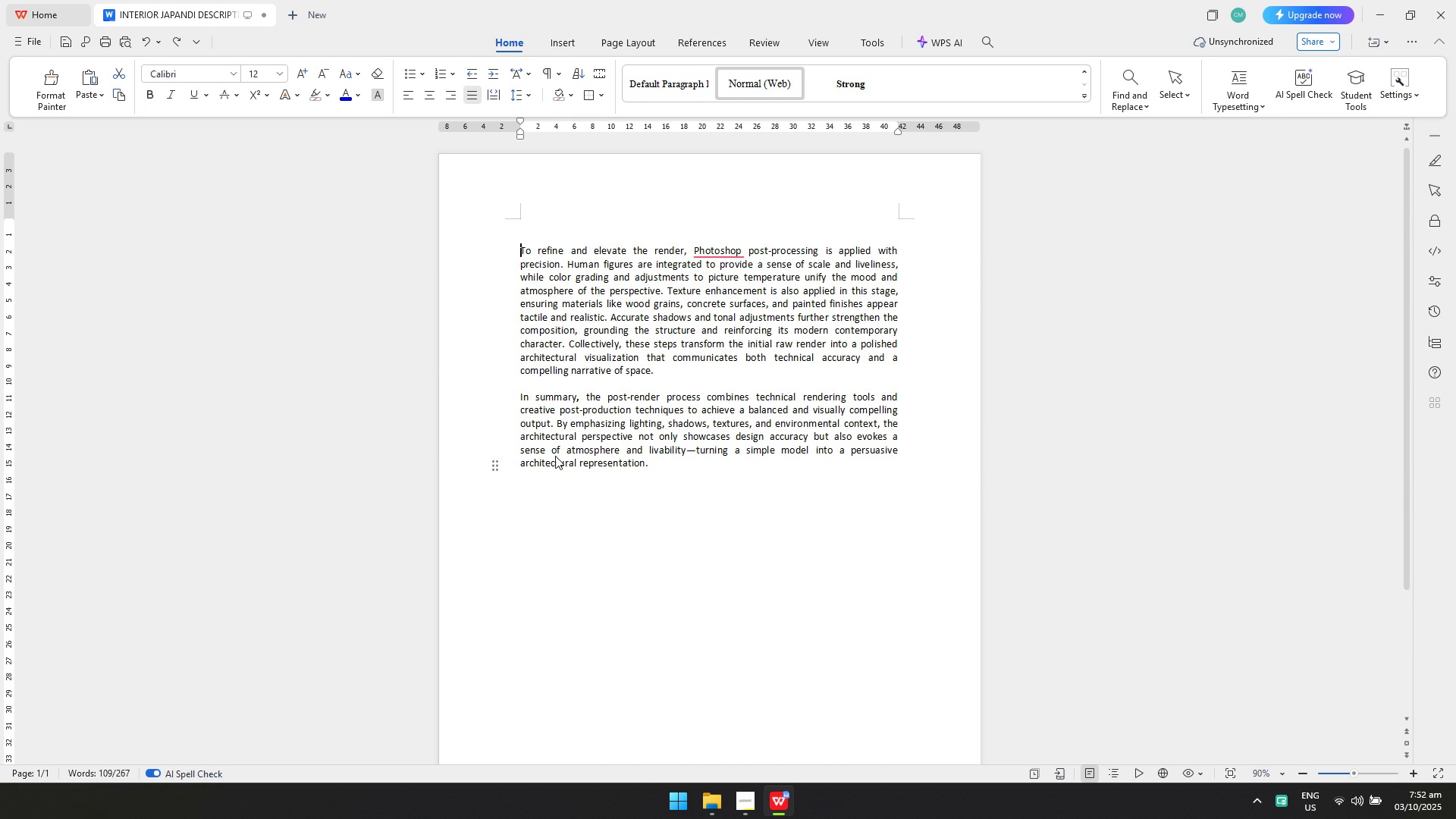 
key(Backspace)
 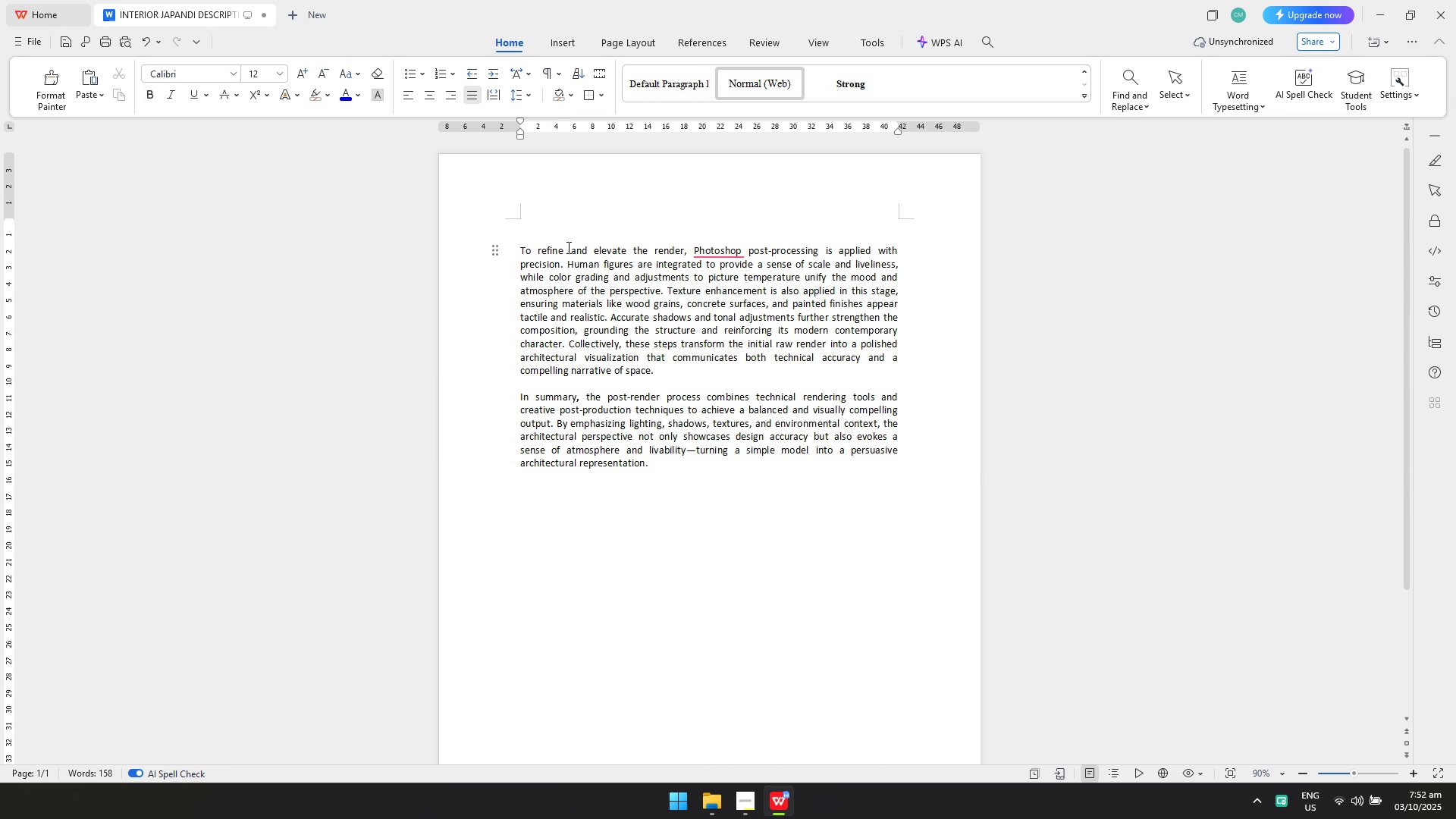 
left_click([561, 228])
 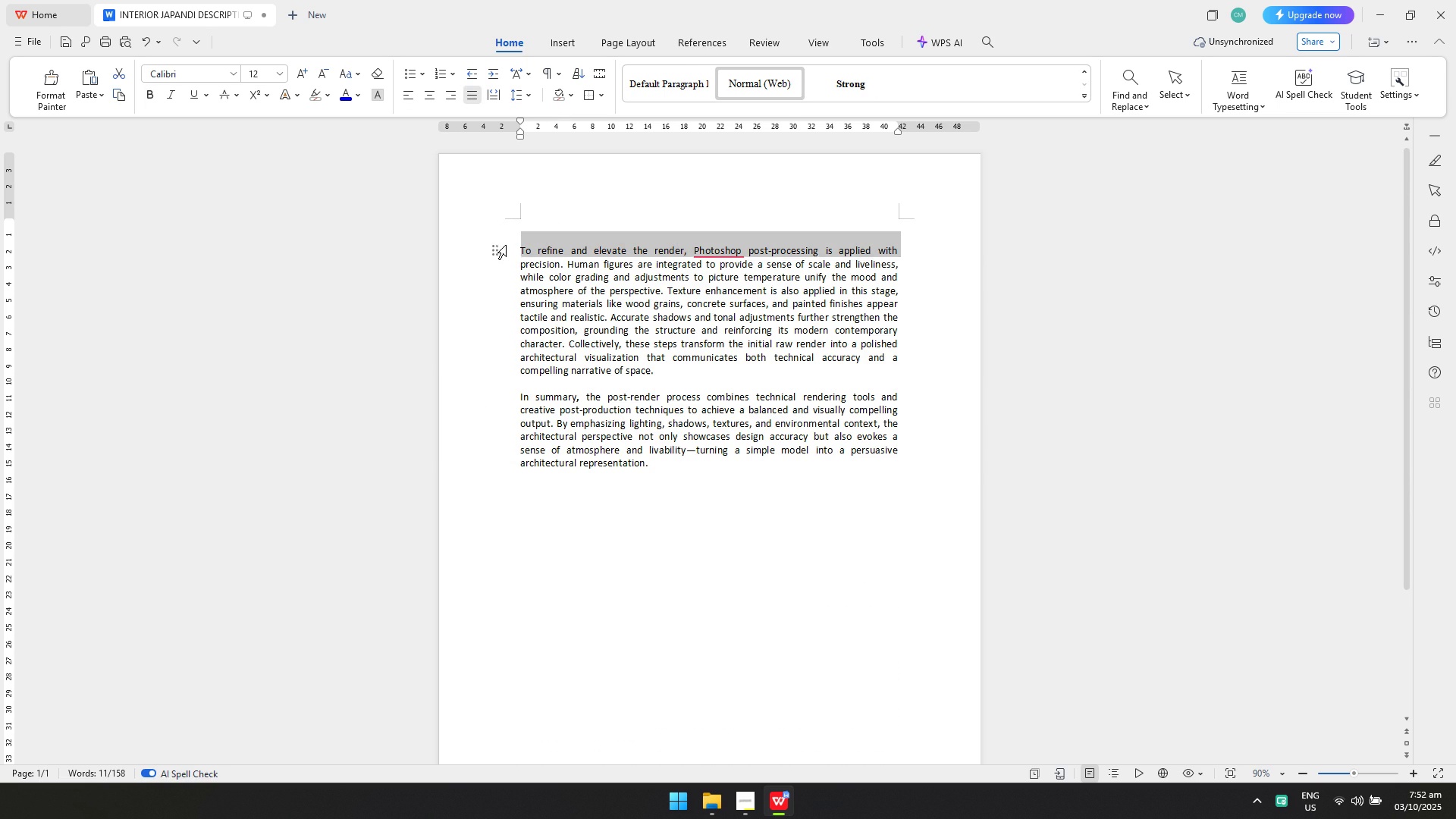 
mouse_move([779, 532])
 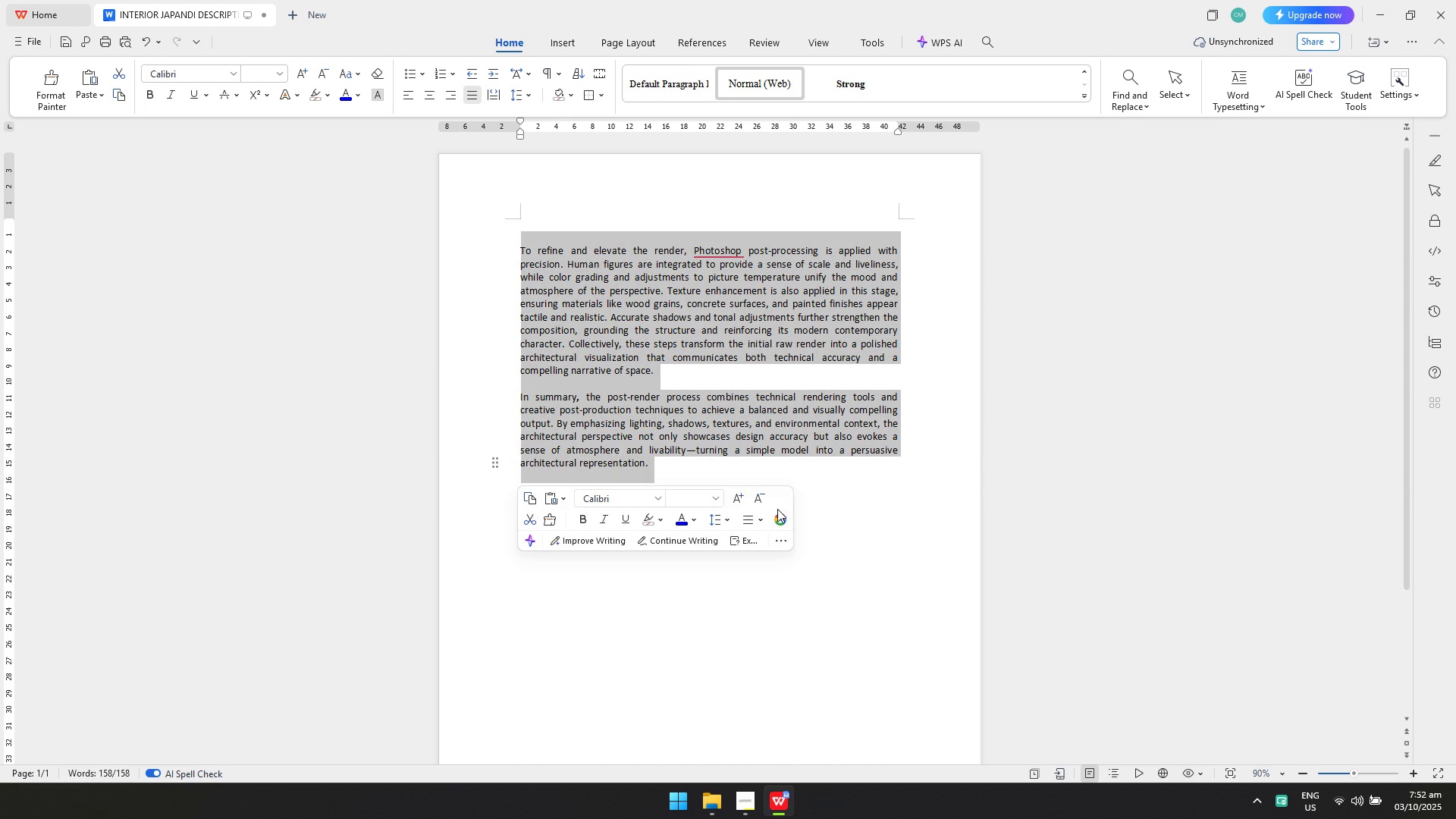 
key(Backspace)
 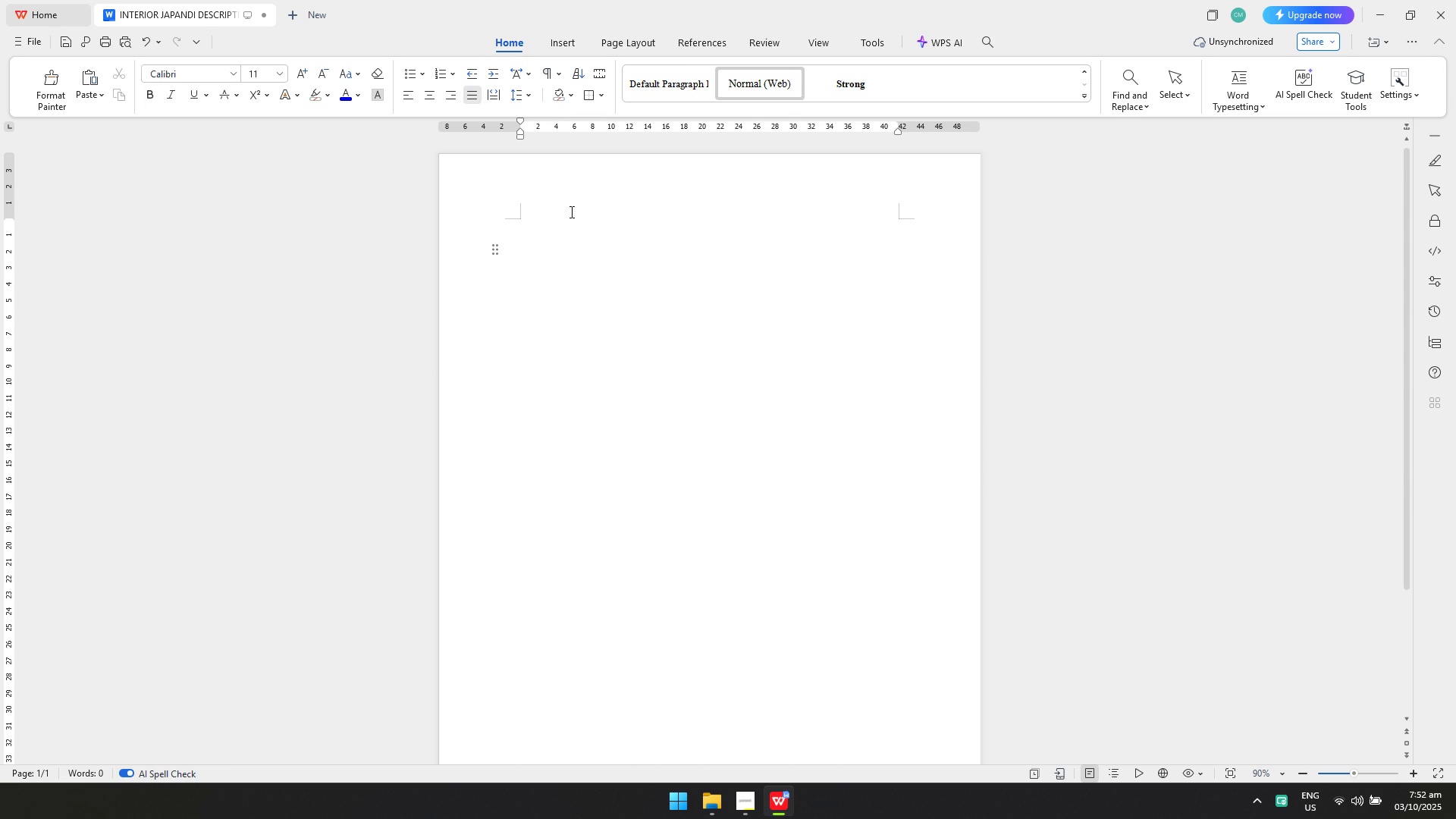 
key(Backspace)
 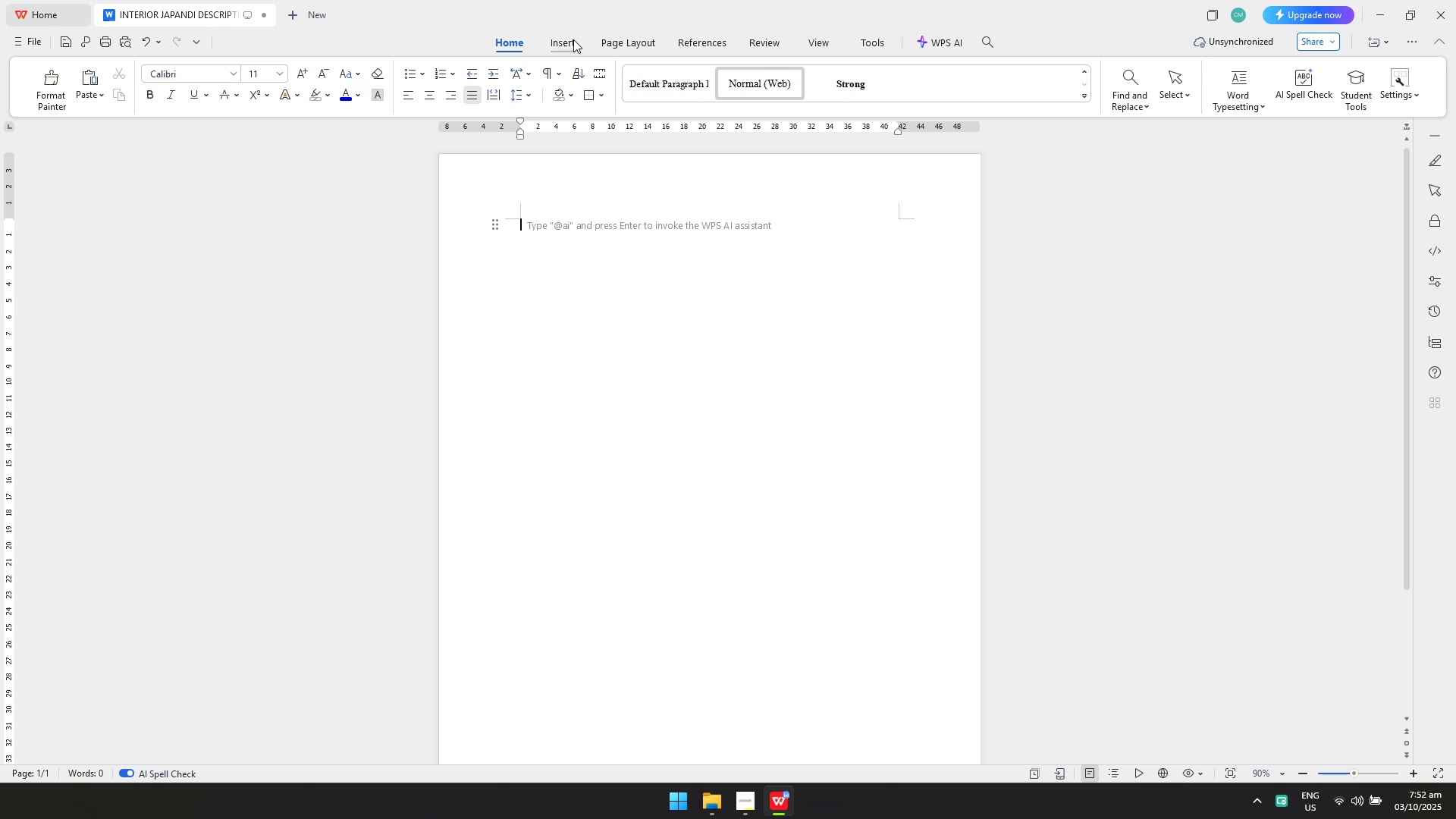 
left_click([573, 39])
 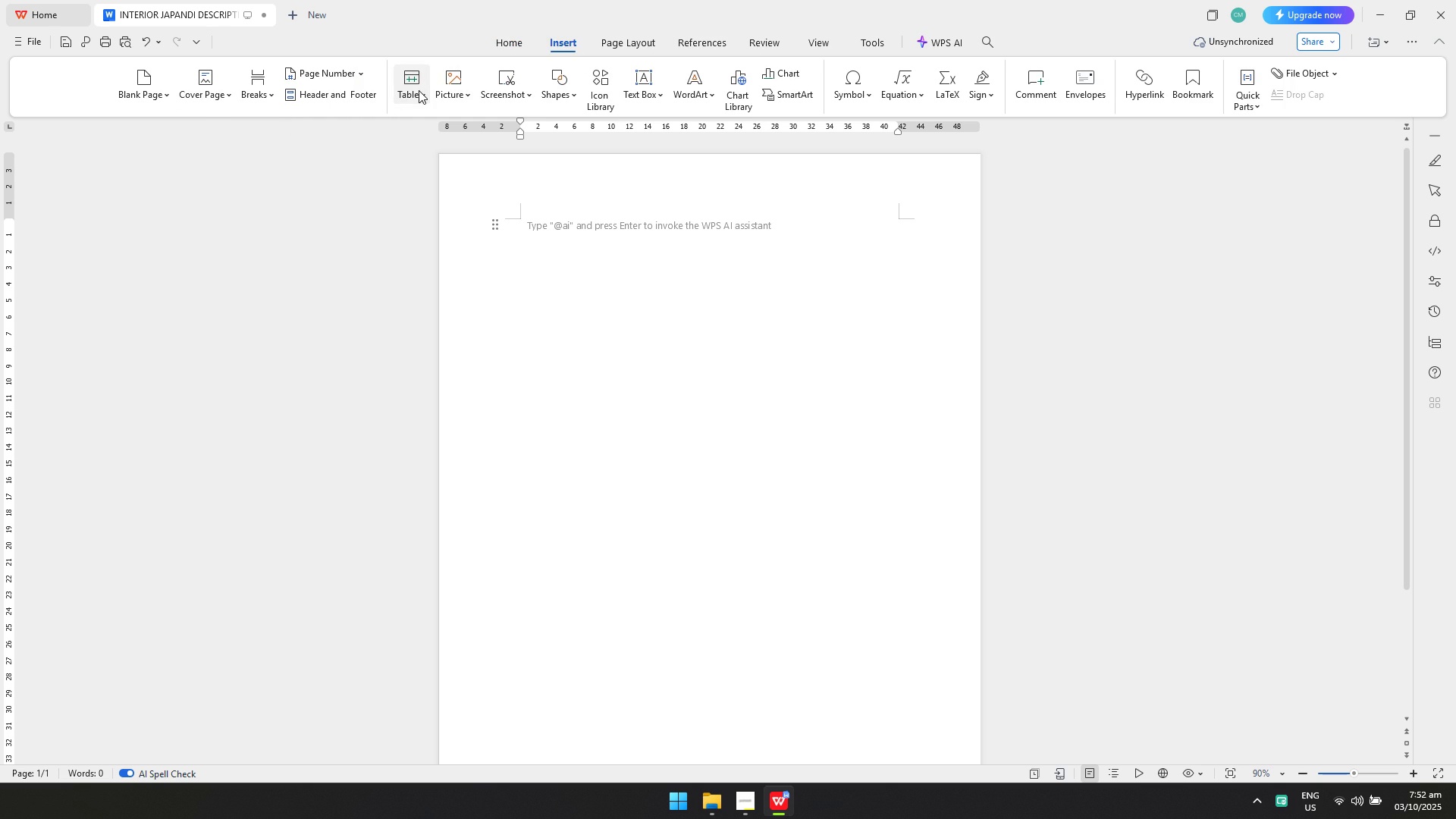 
left_click([419, 90])
 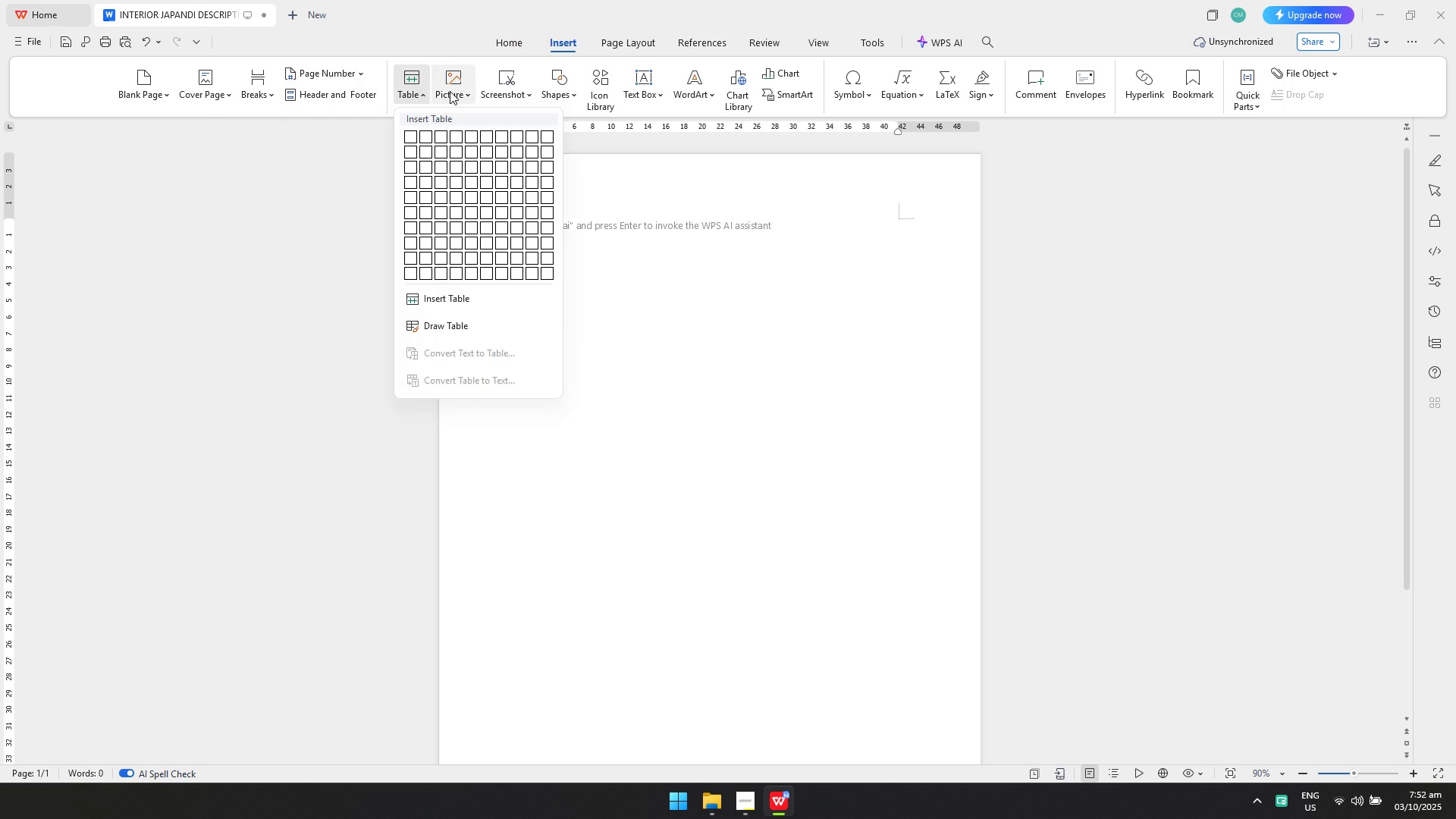 
left_click([450, 91])
 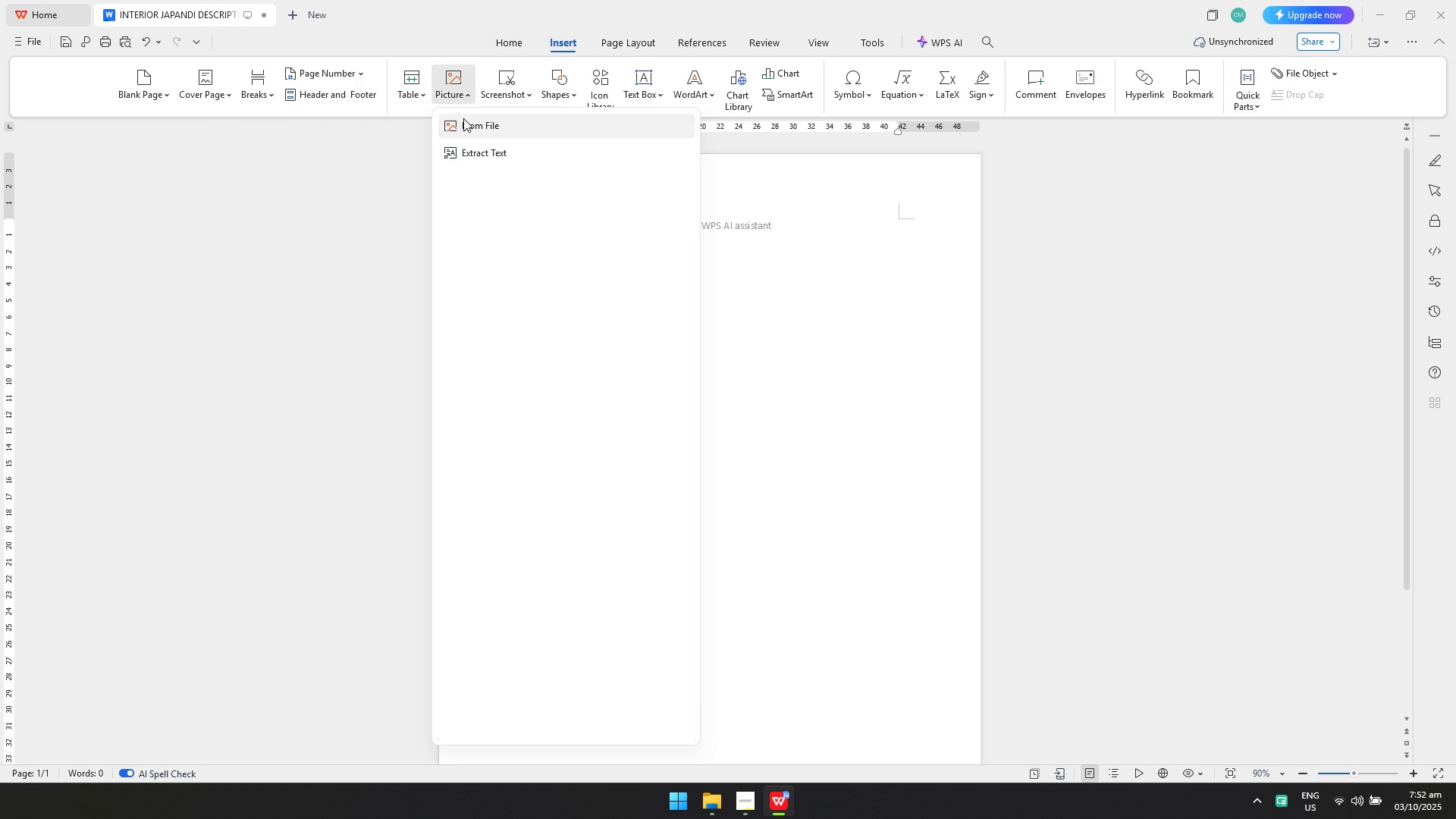 
left_click([463, 118])
 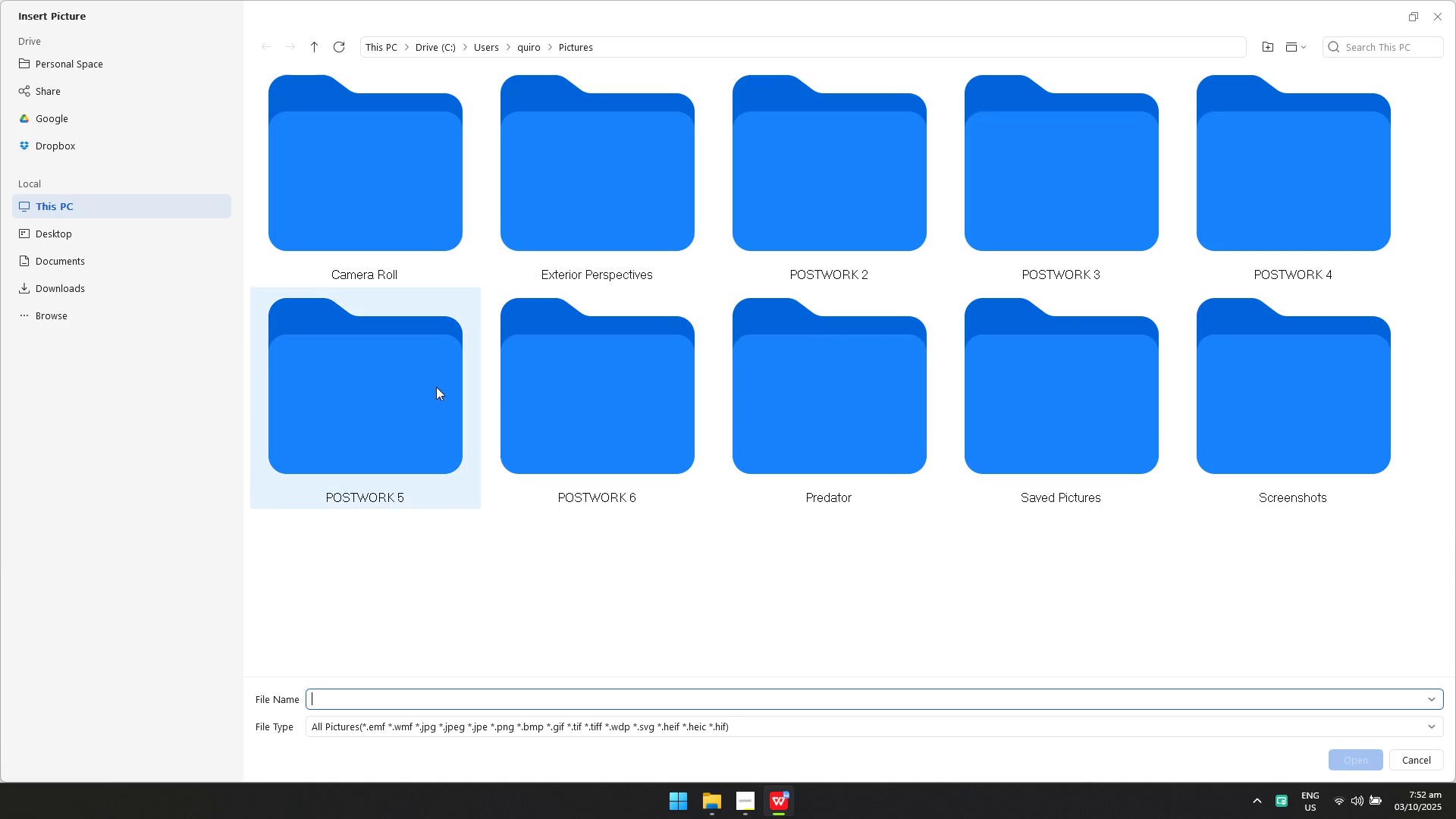 
double_click([601, 385])
 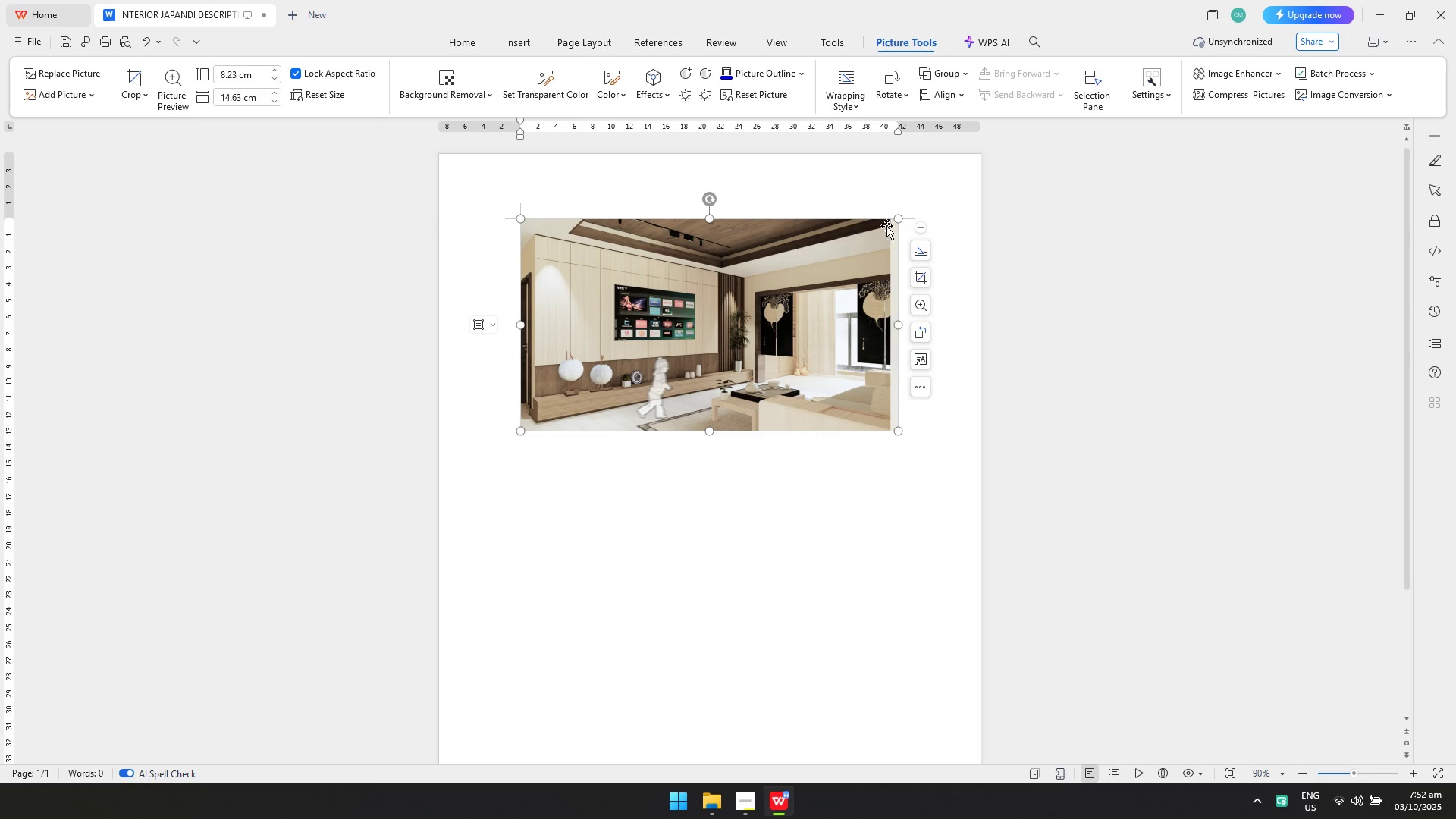 
left_click([855, 107])
 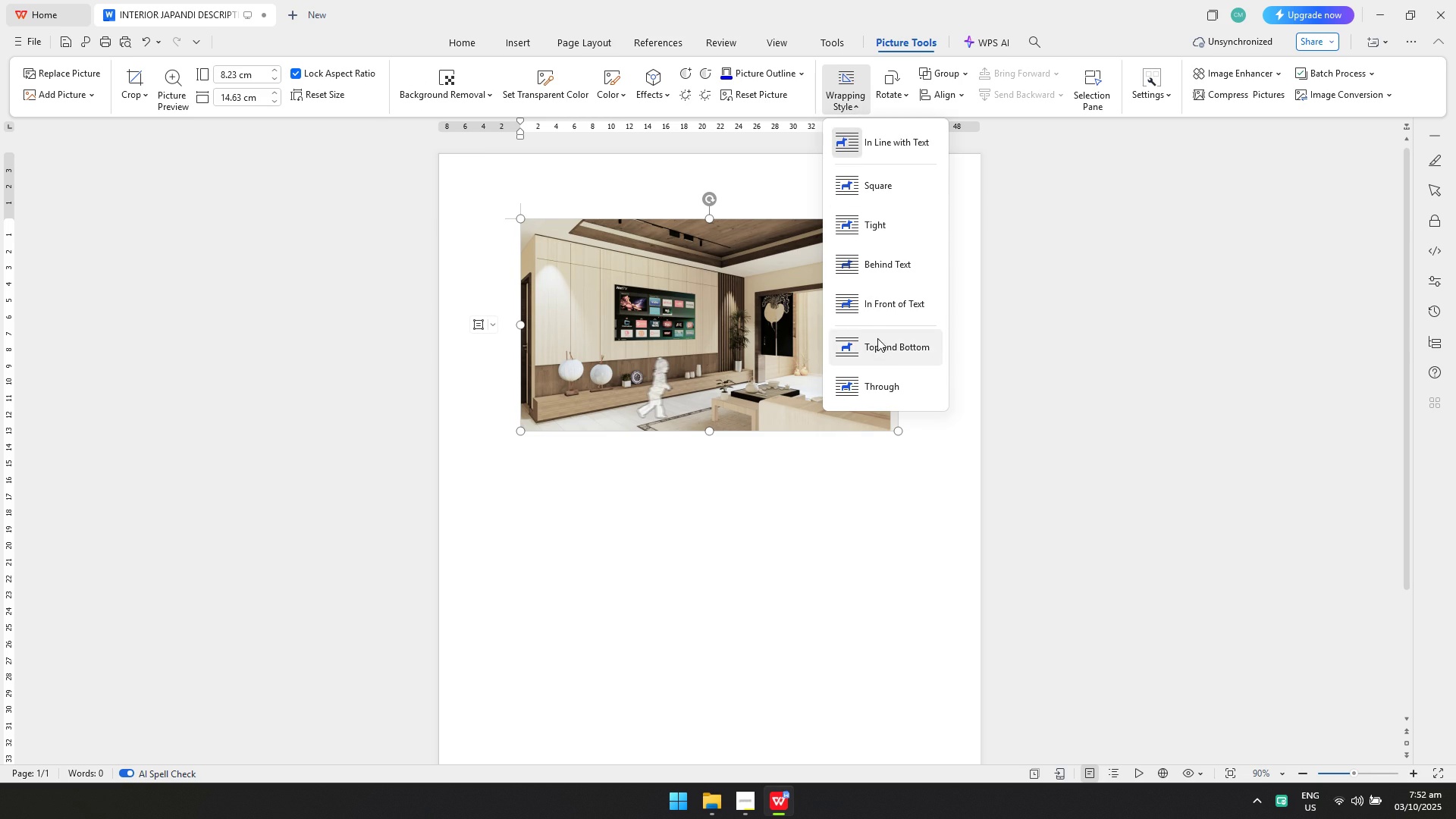 
left_click([877, 342])
 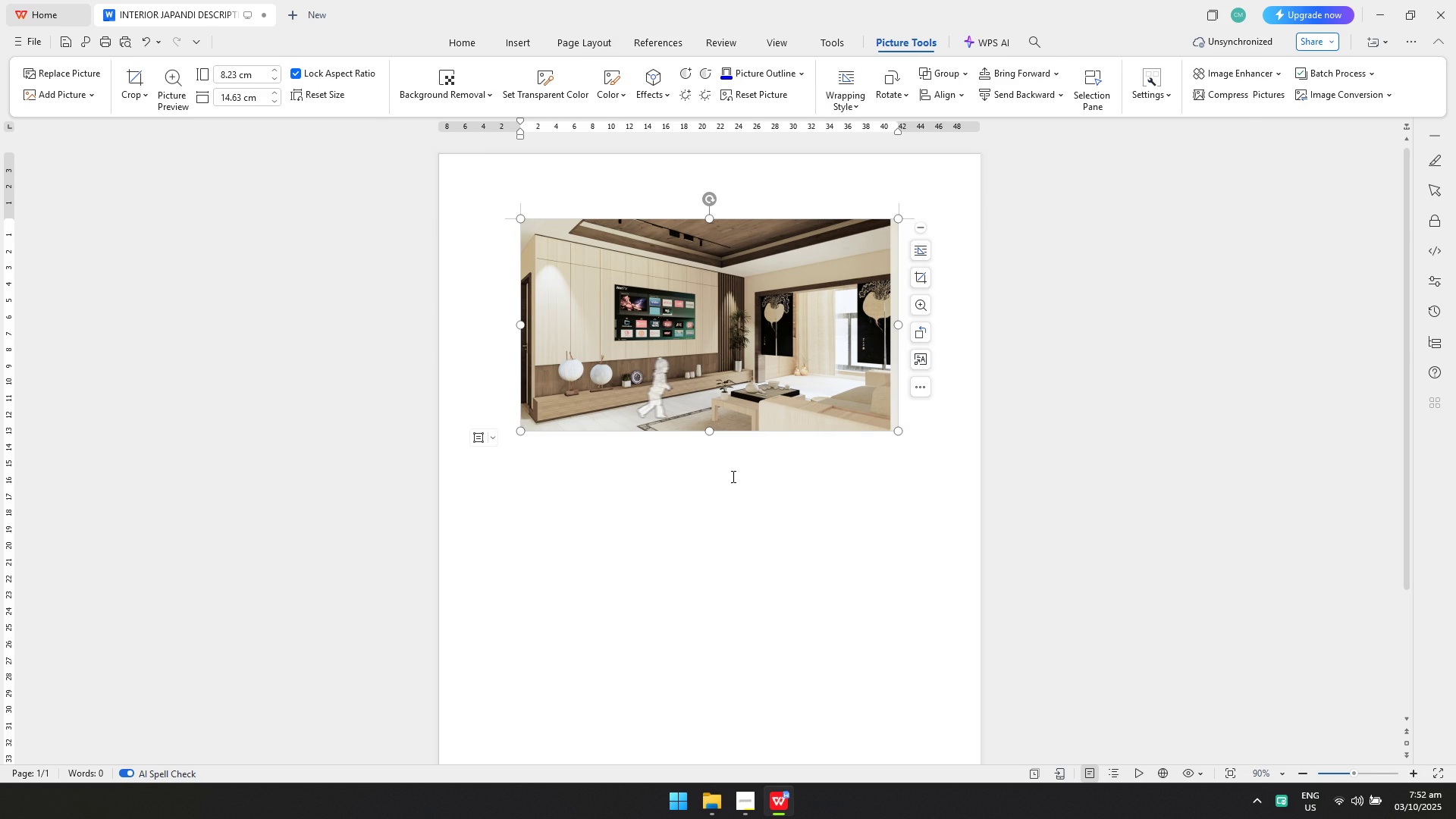 
left_click([732, 476])
 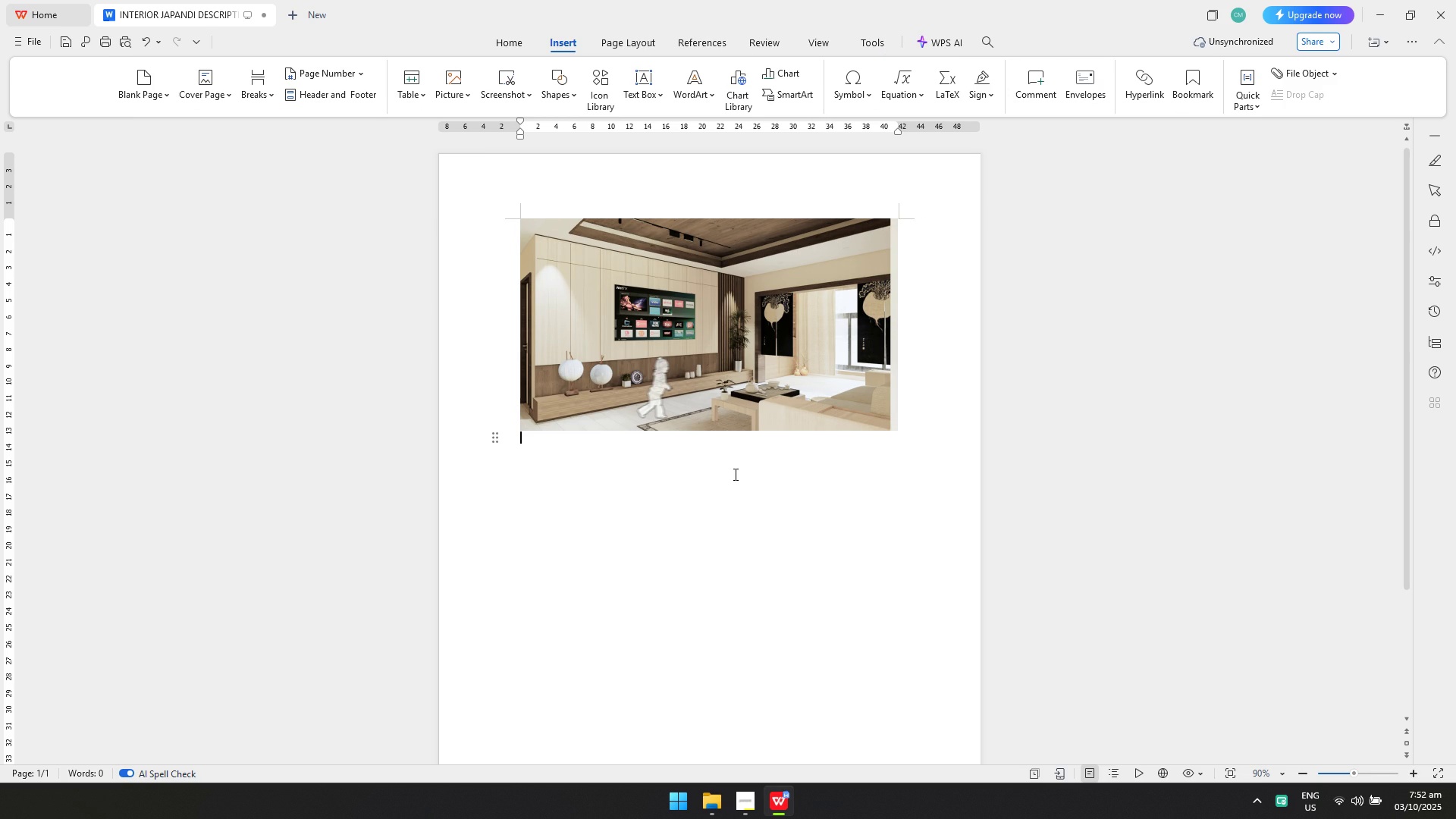 
key(Enter)
 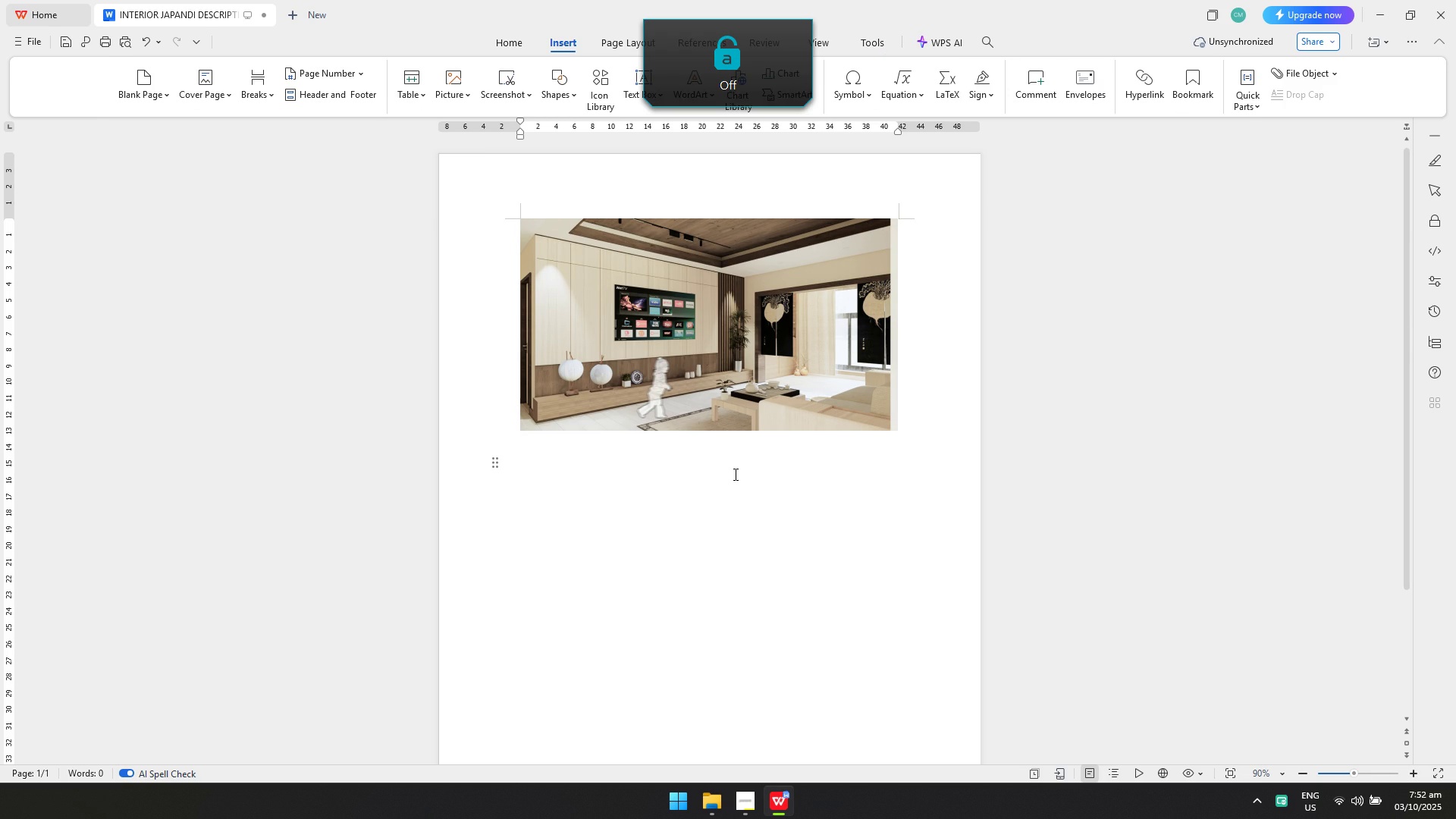 
type(interior )
 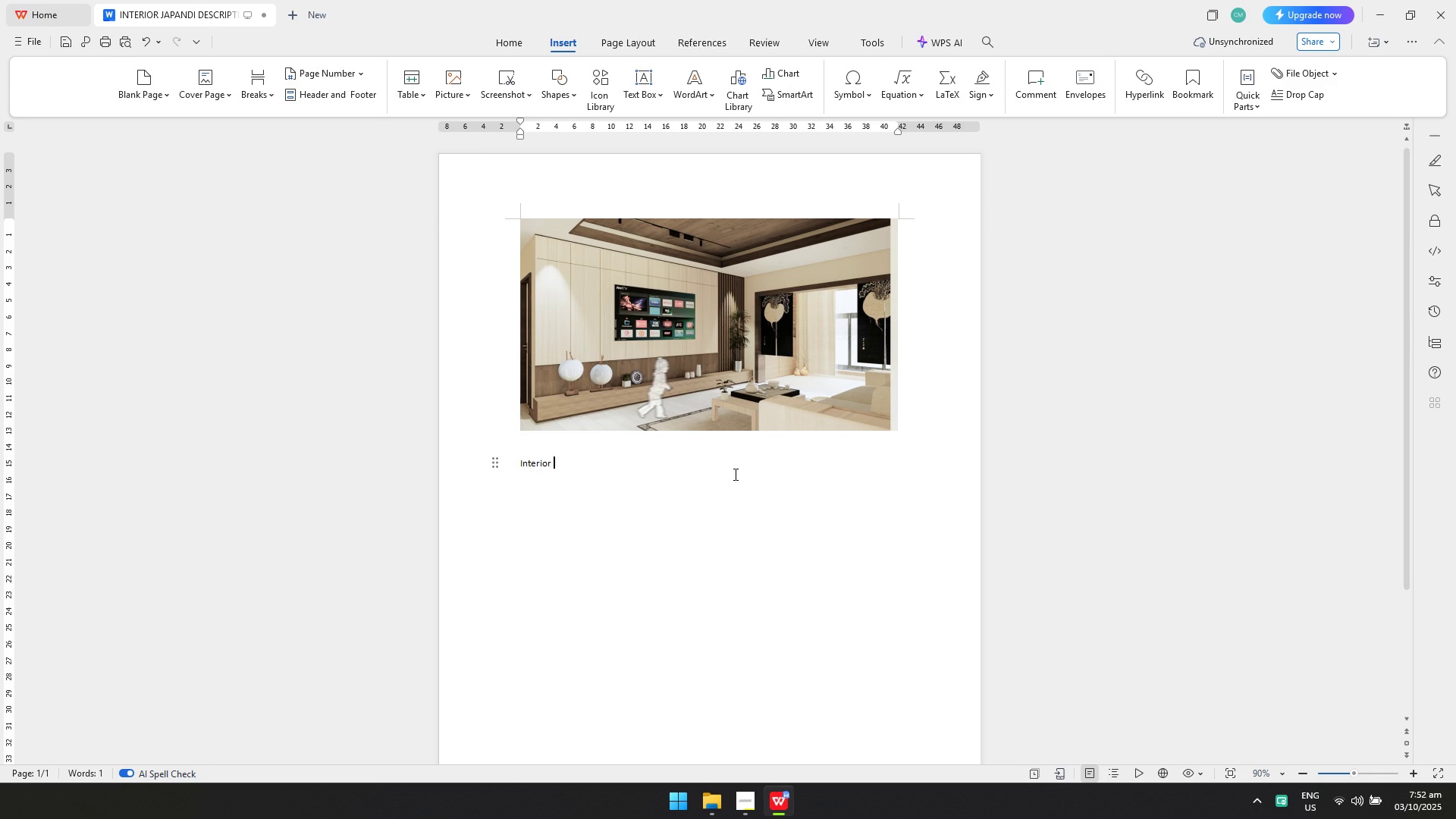 
key(Control+ControlLeft)
 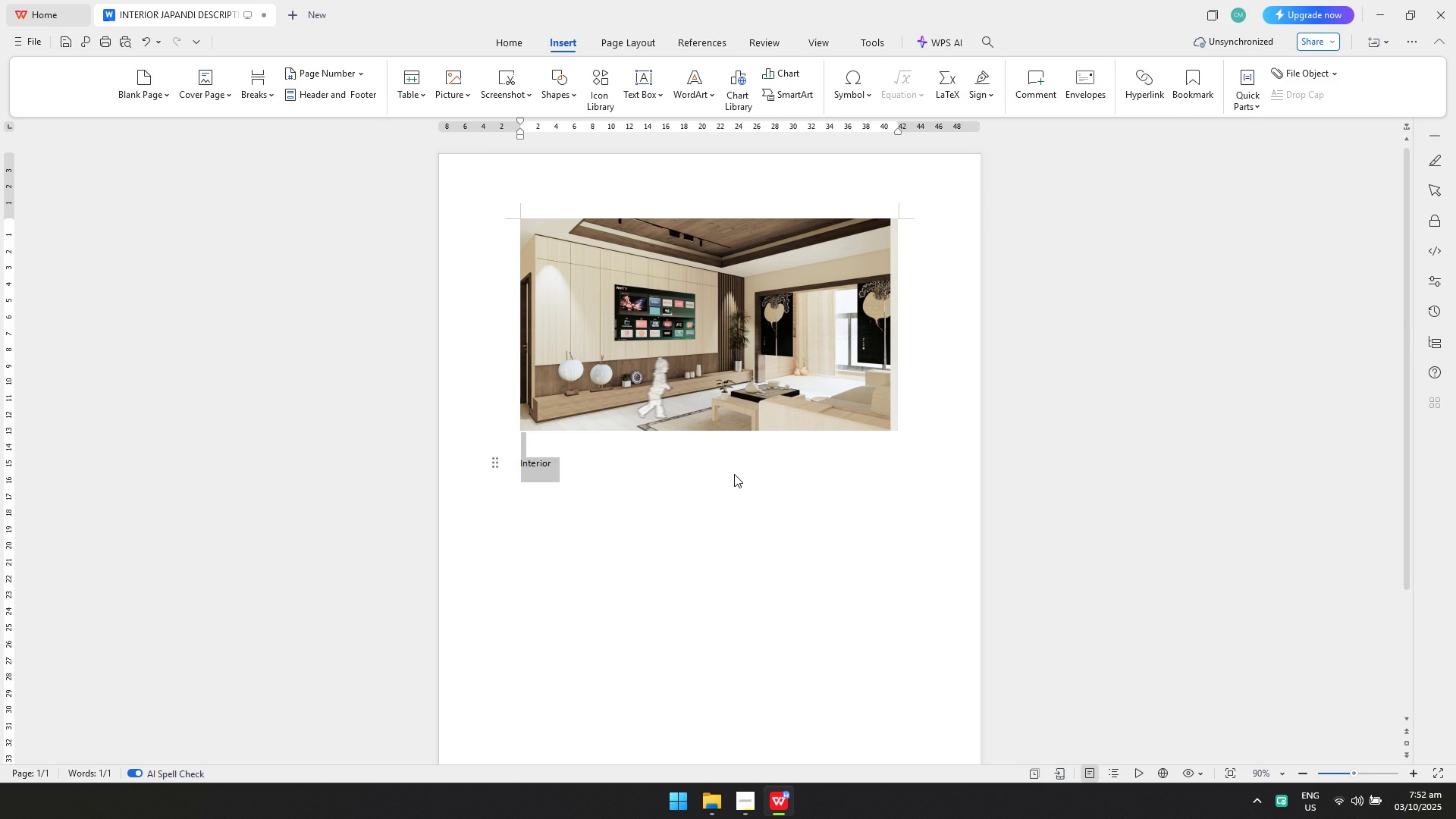 
key(Control+A)
 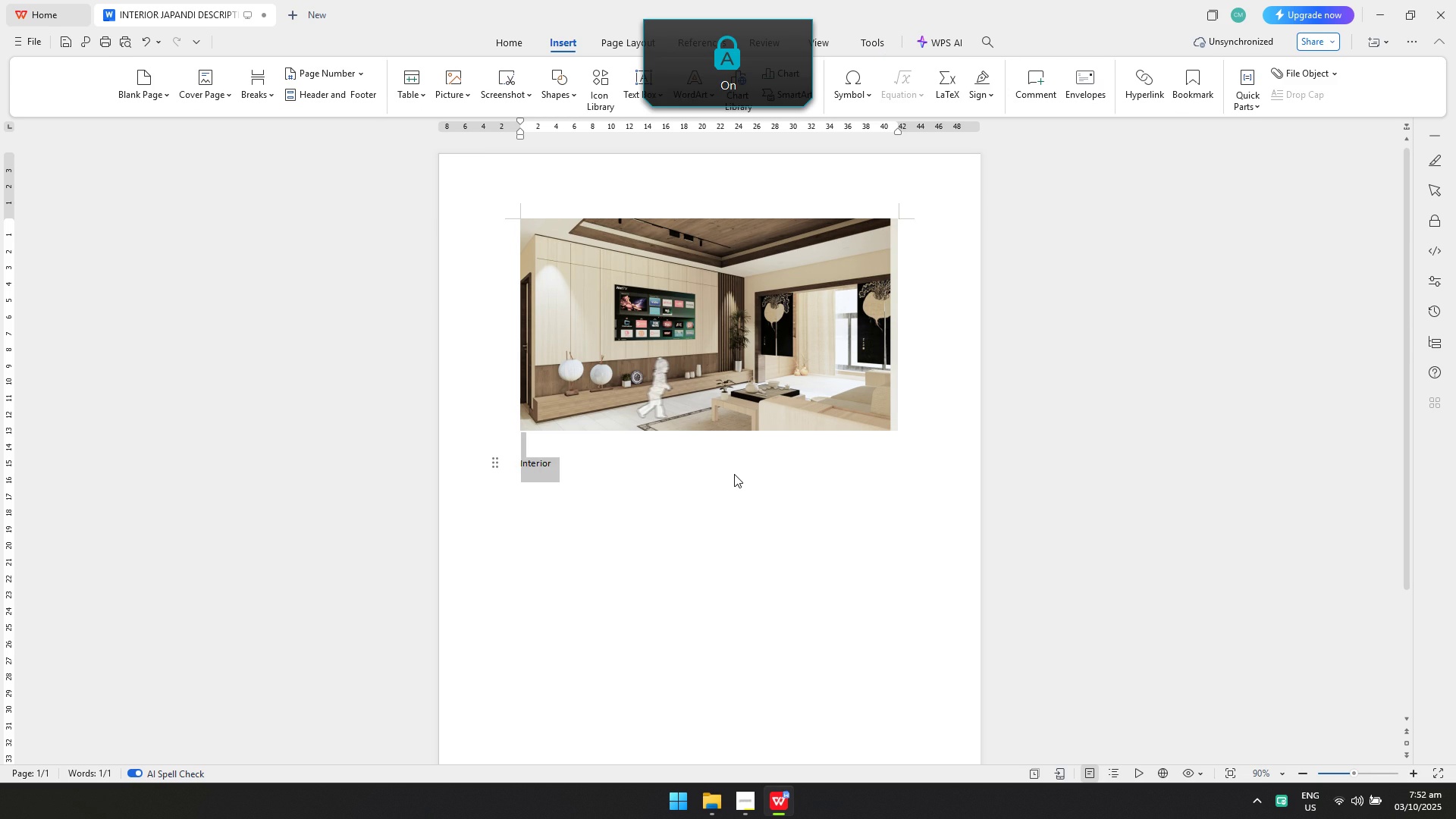 
type(JANA)
 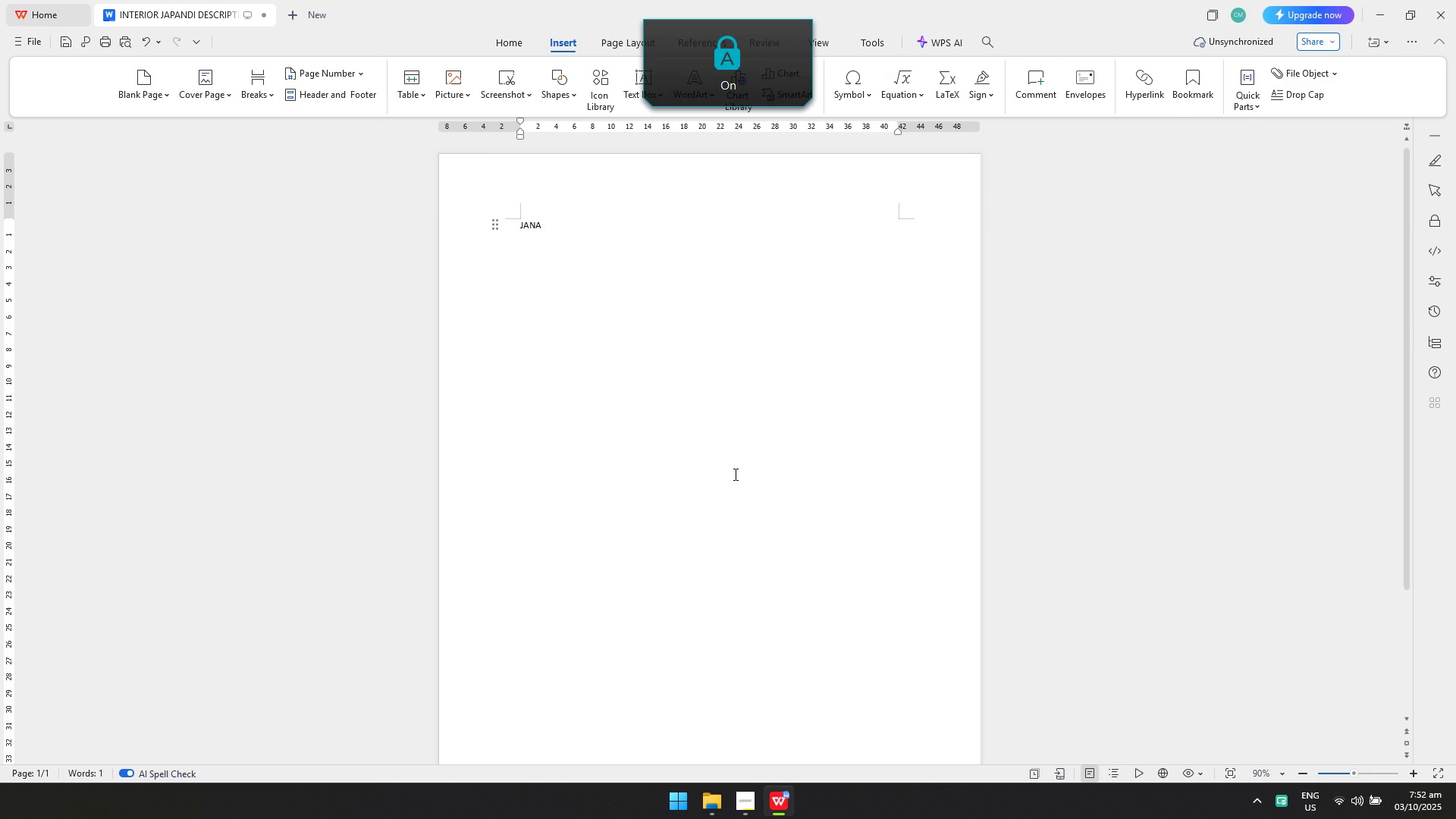 
key(Control+Z)
 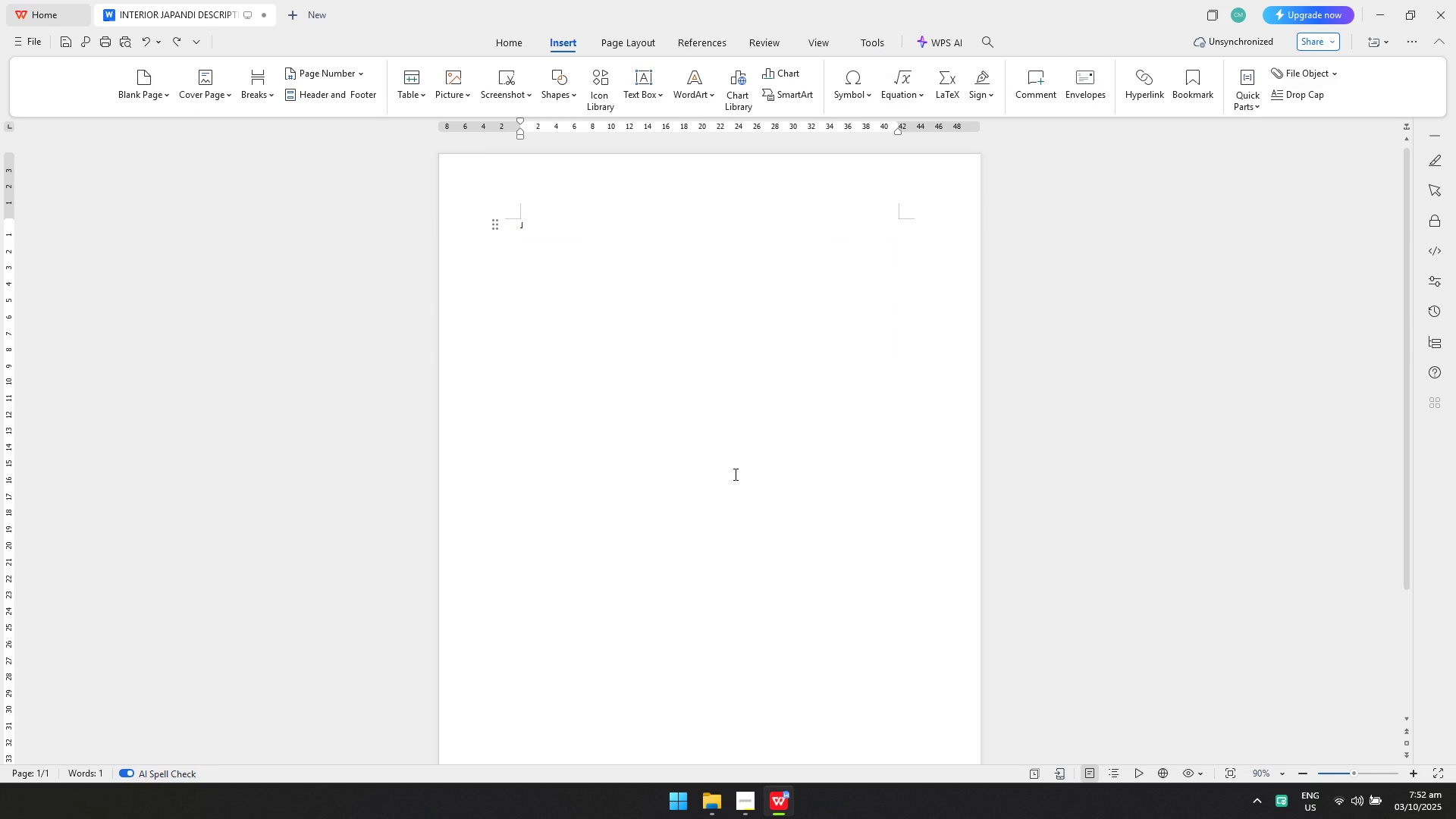 
key(Control+Z)